 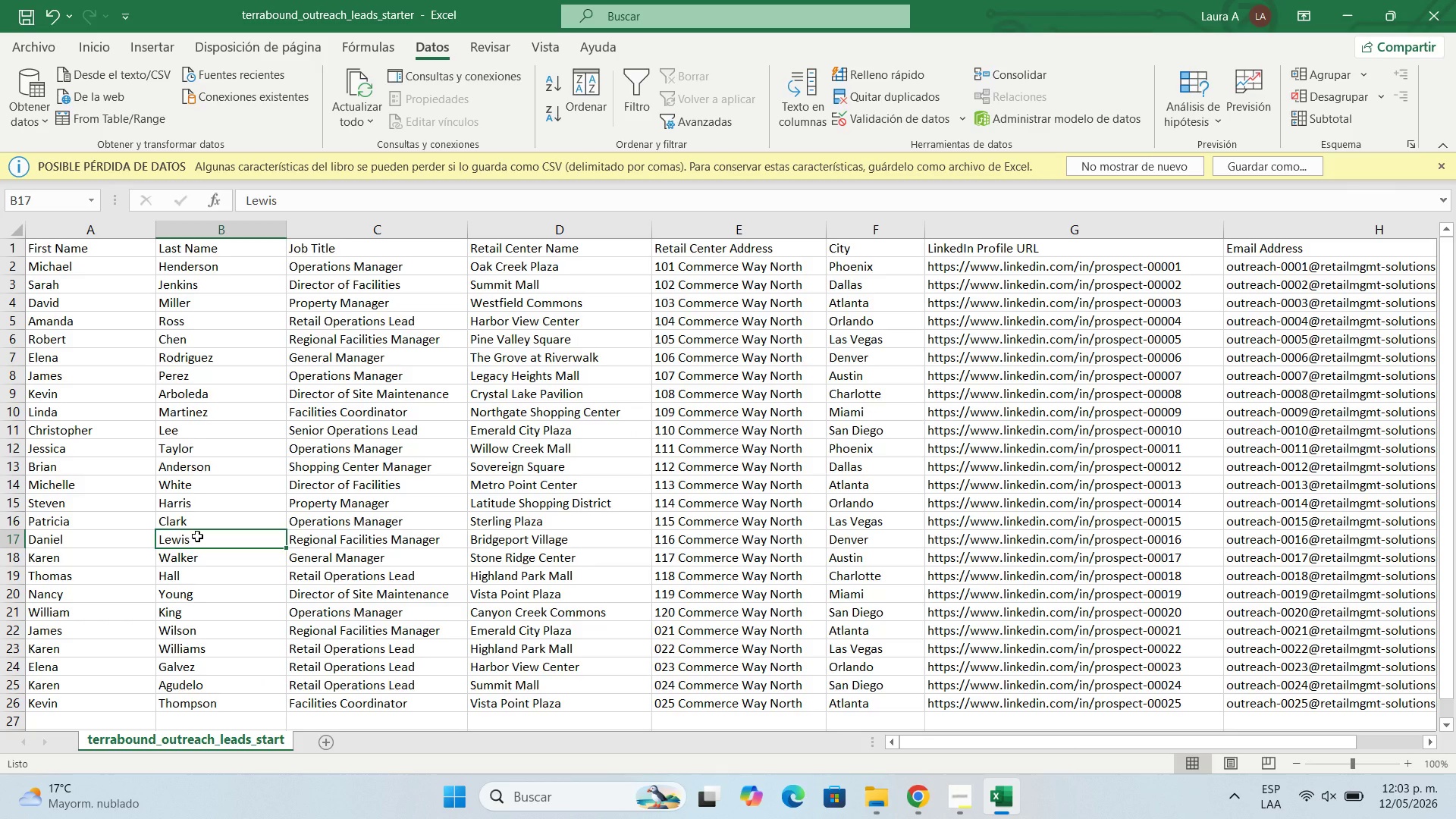 
left_click([199, 517])
 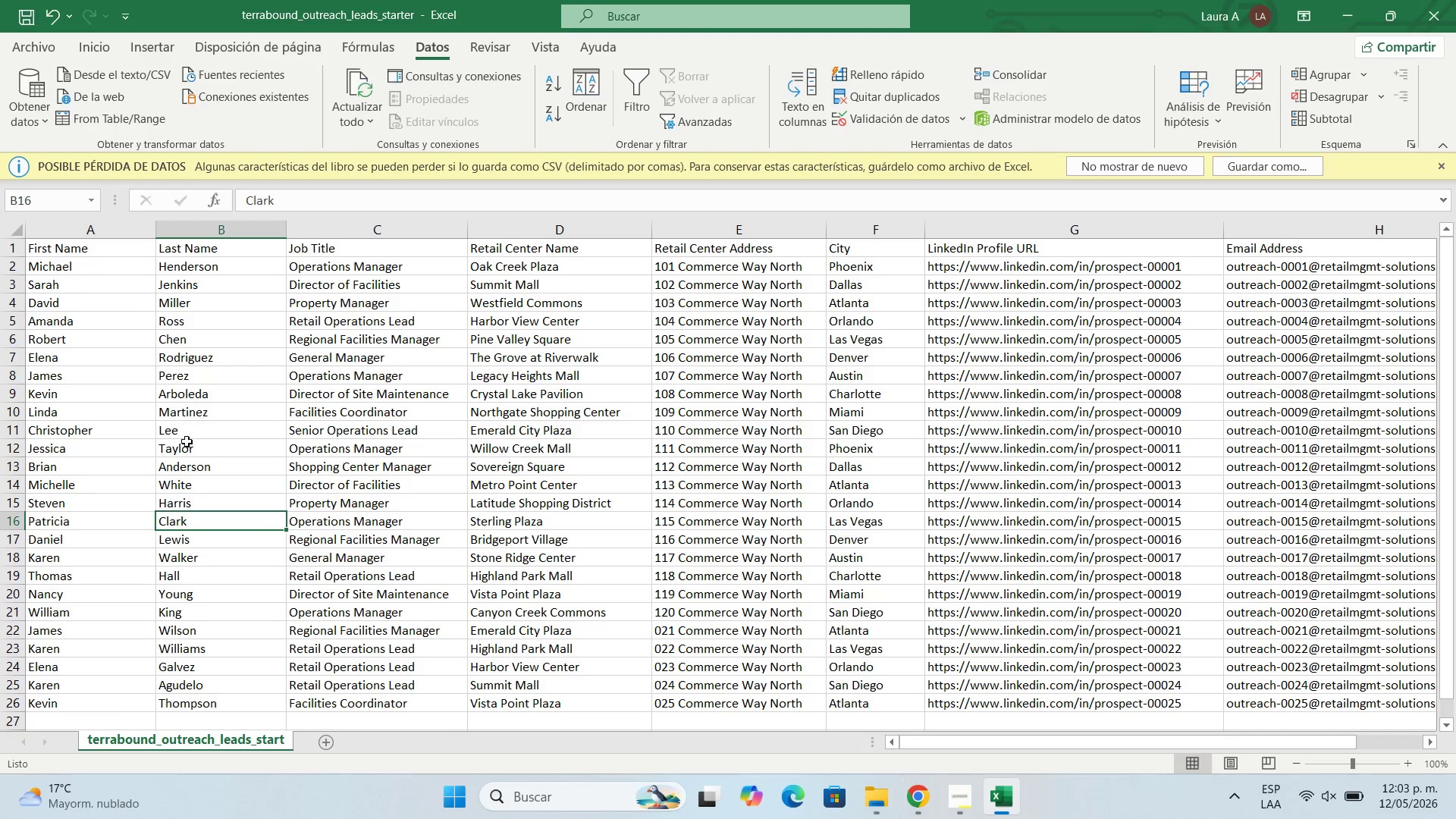 
left_click([186, 498])
 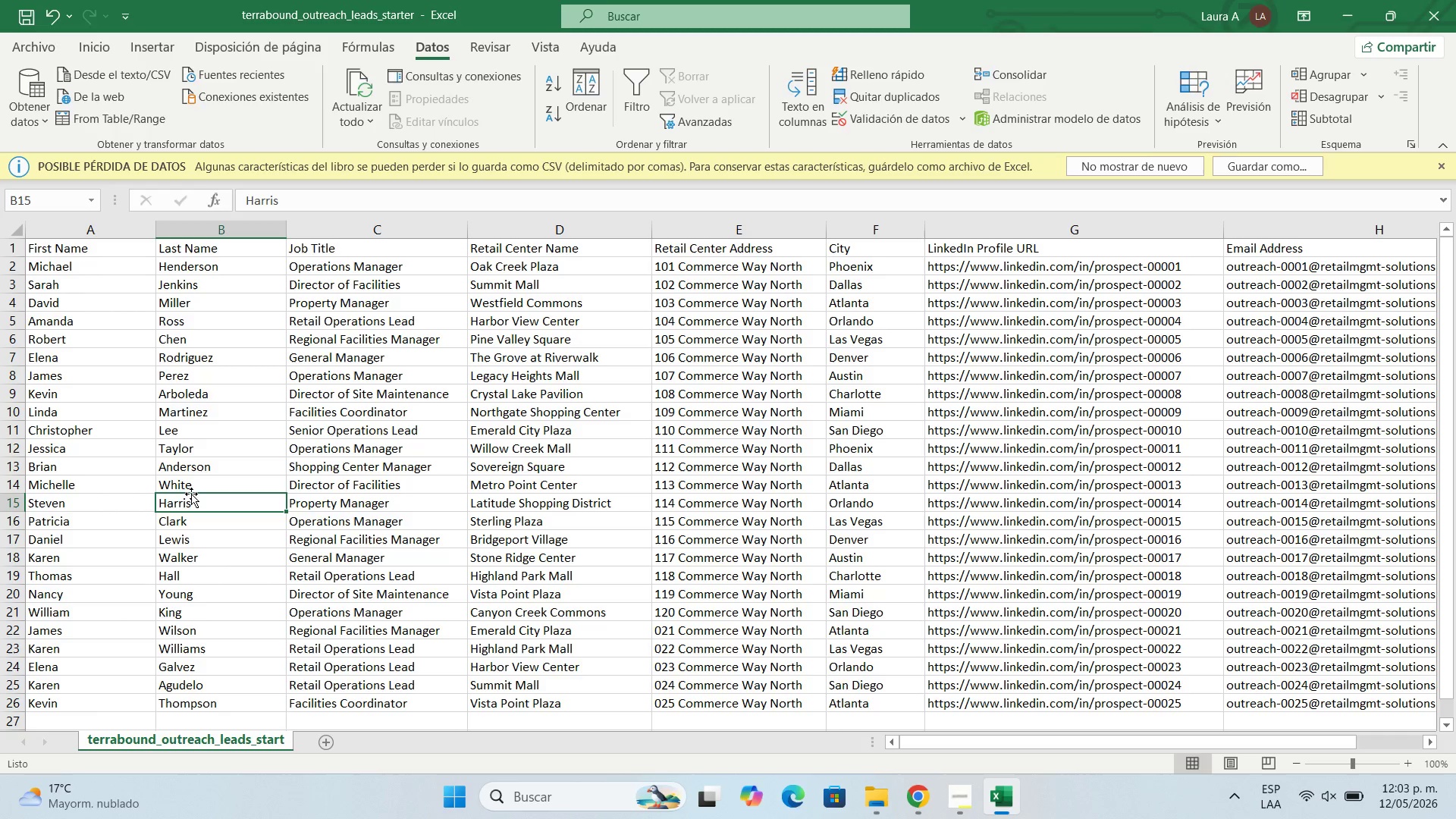 
left_click([199, 482])
 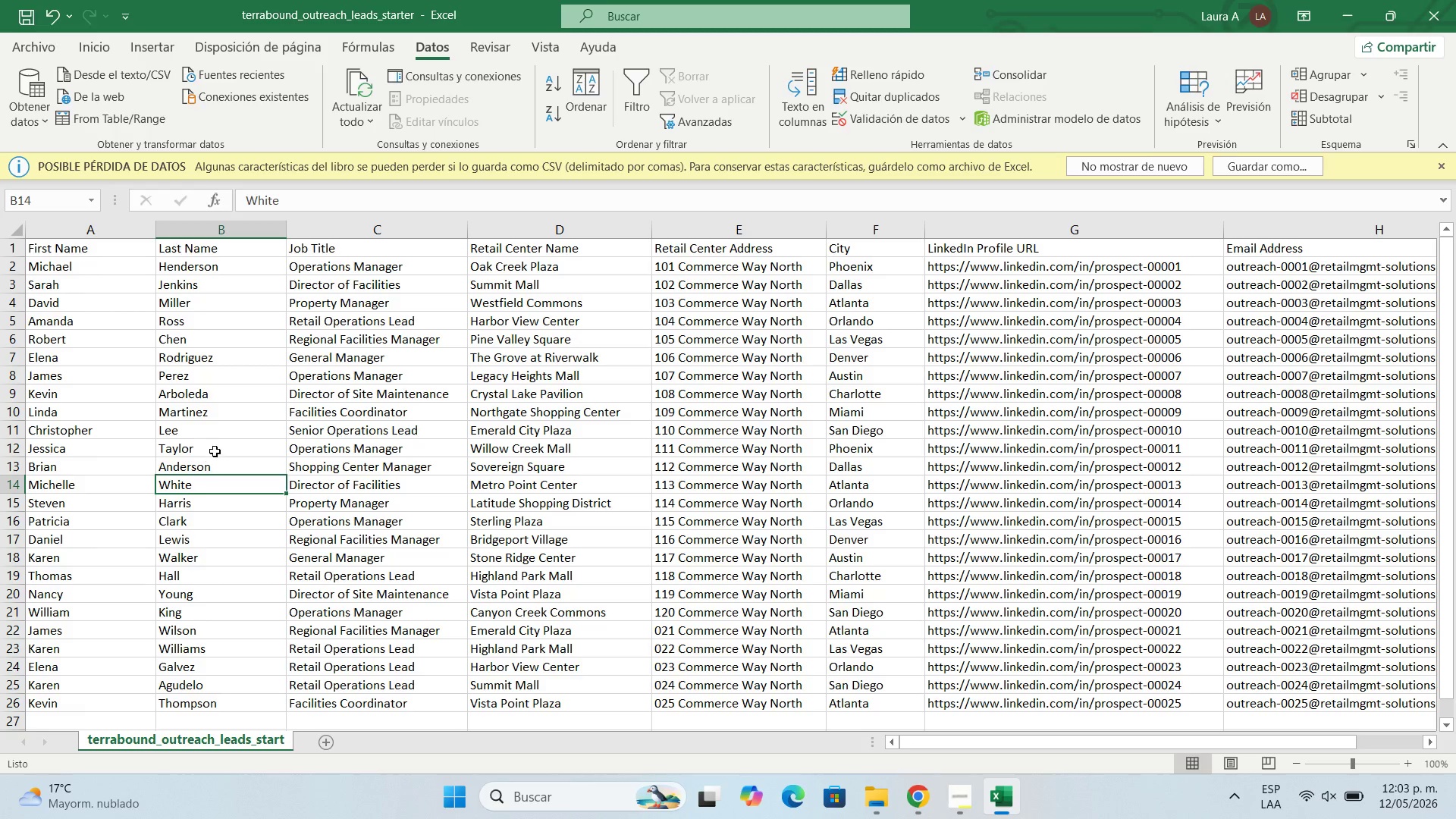 
wait(6.09)
 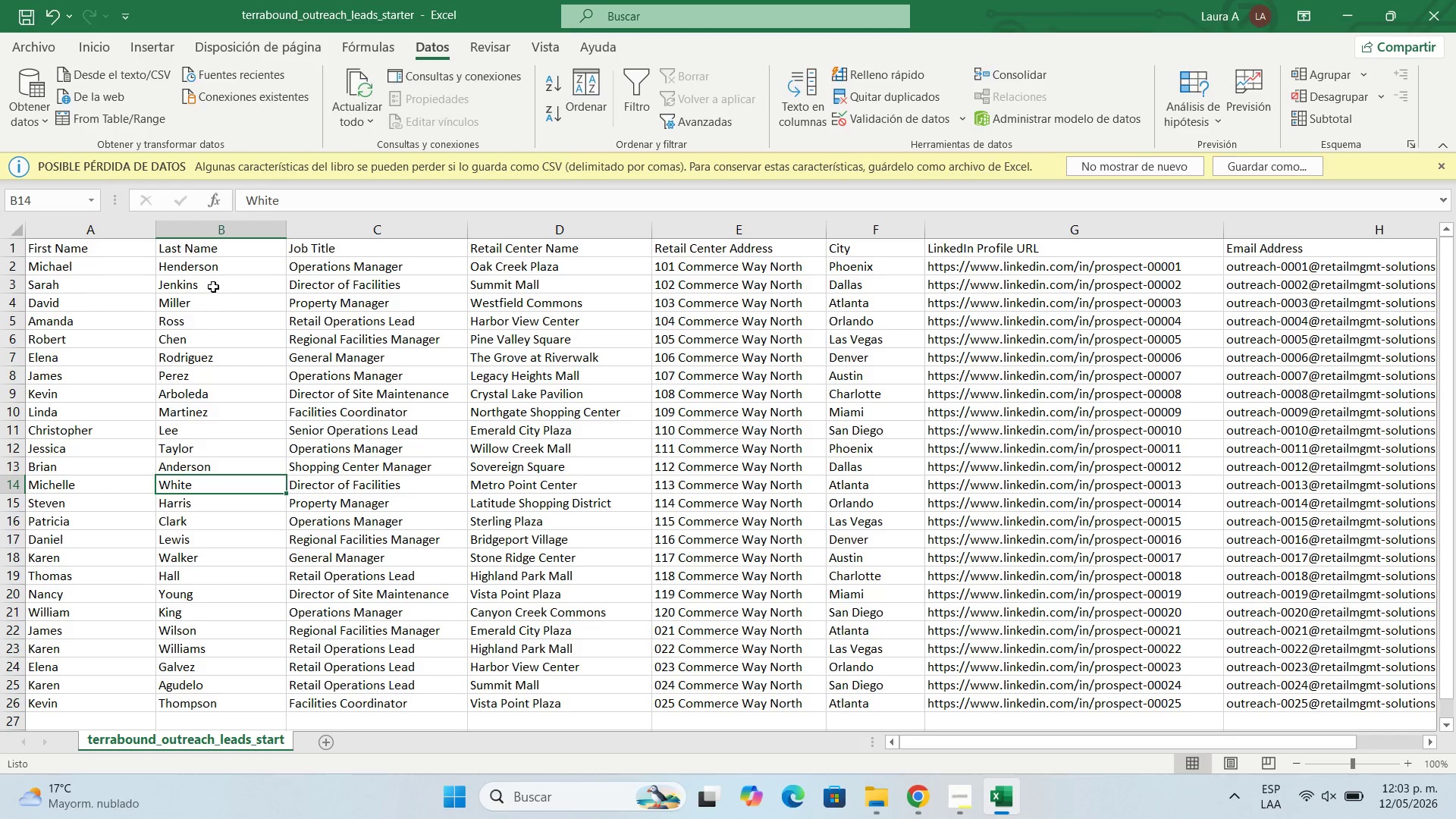 
left_click([215, 451])
 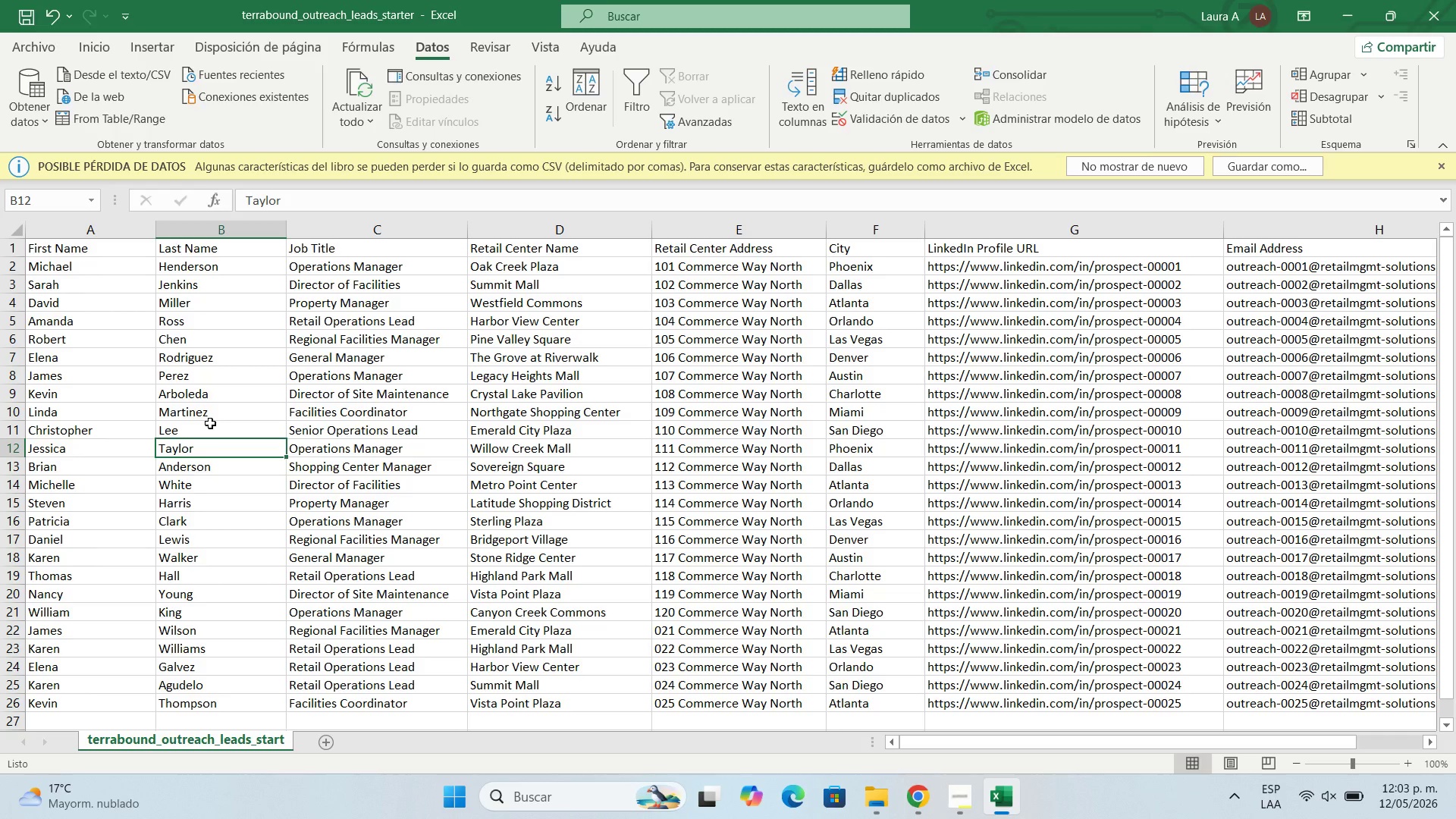 
left_click([210, 423])
 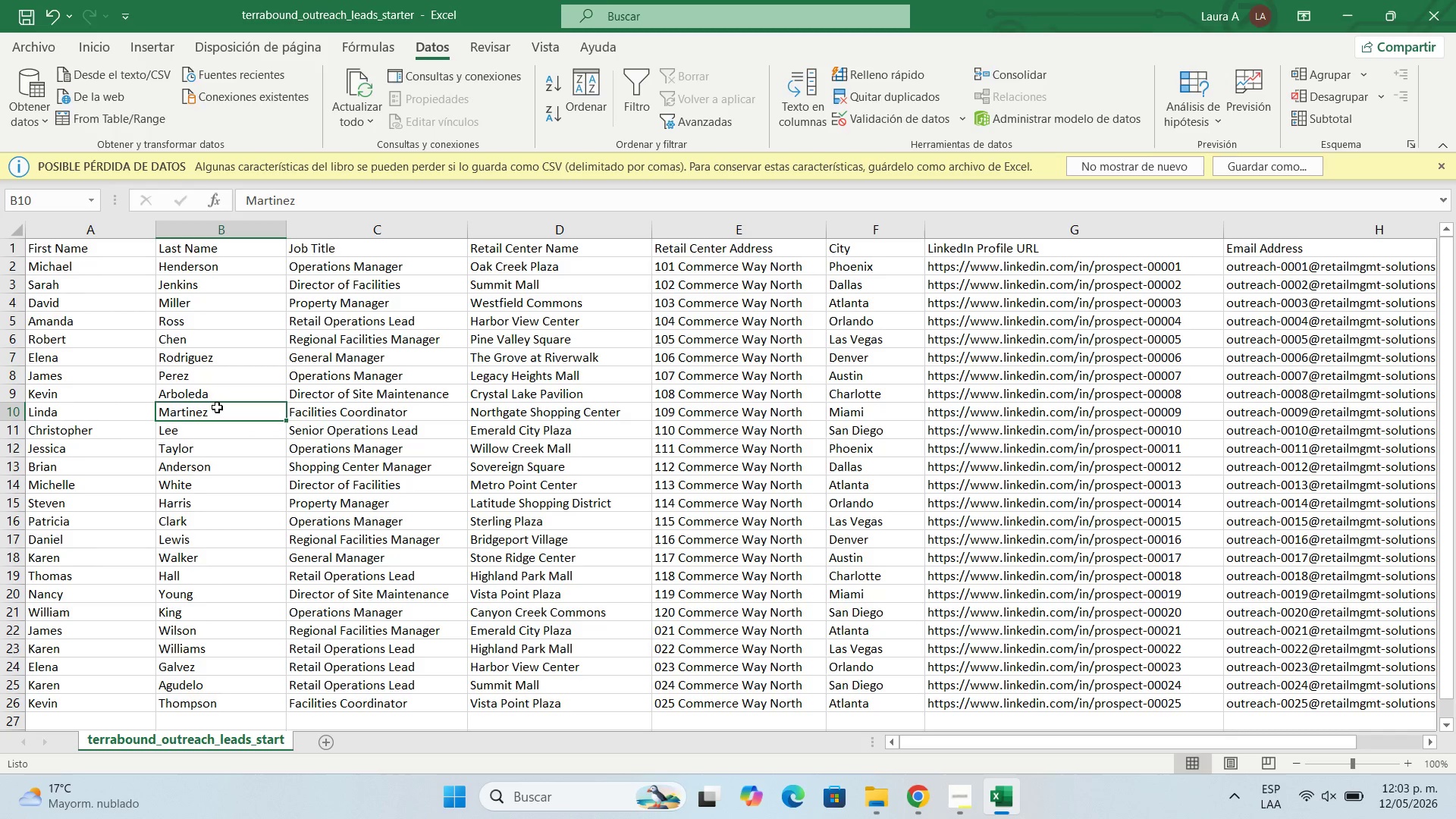 
left_click([217, 407])
 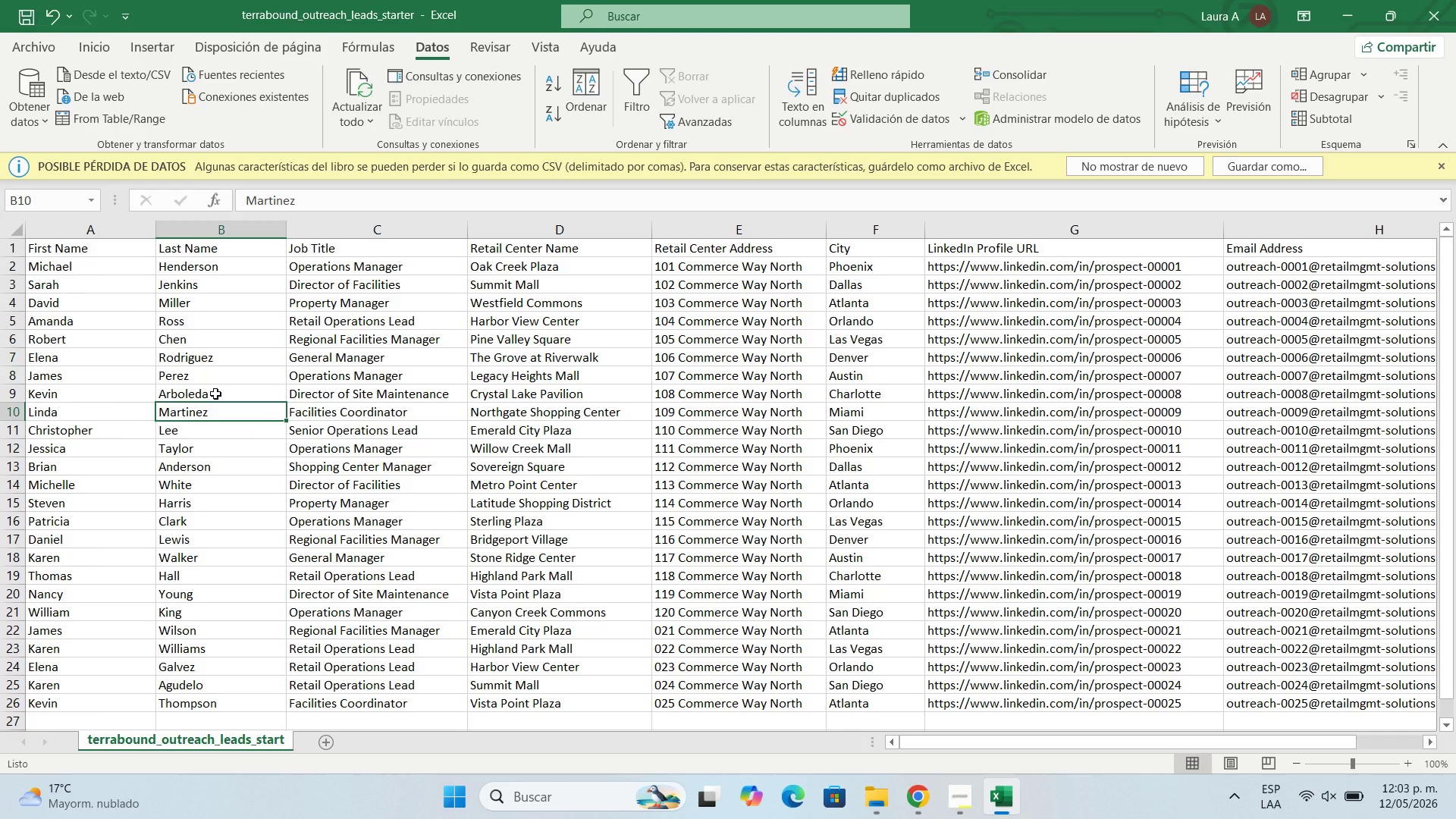 
left_click([220, 394])
 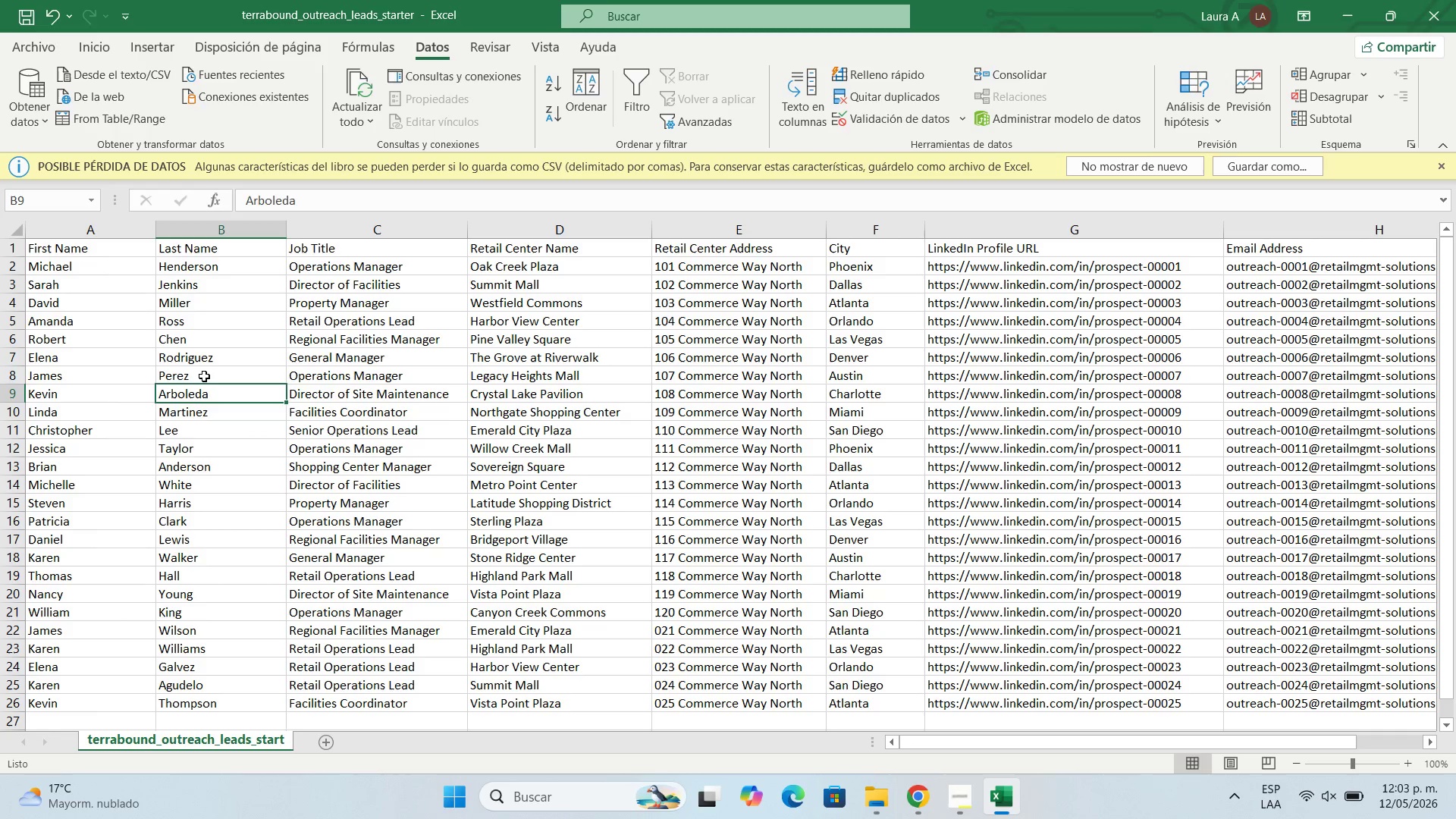 
left_click([204, 376])
 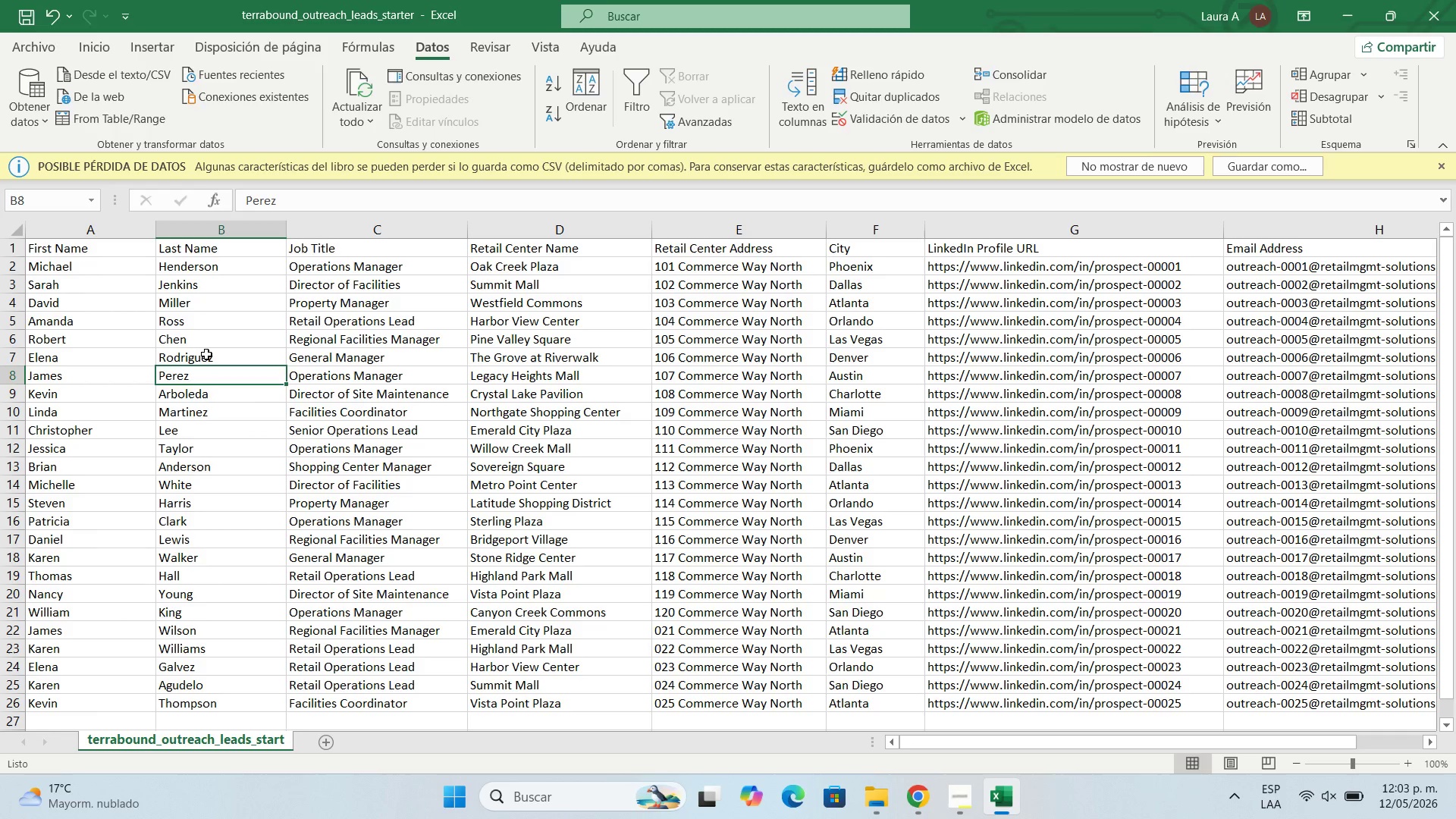 
left_click([206, 354])
 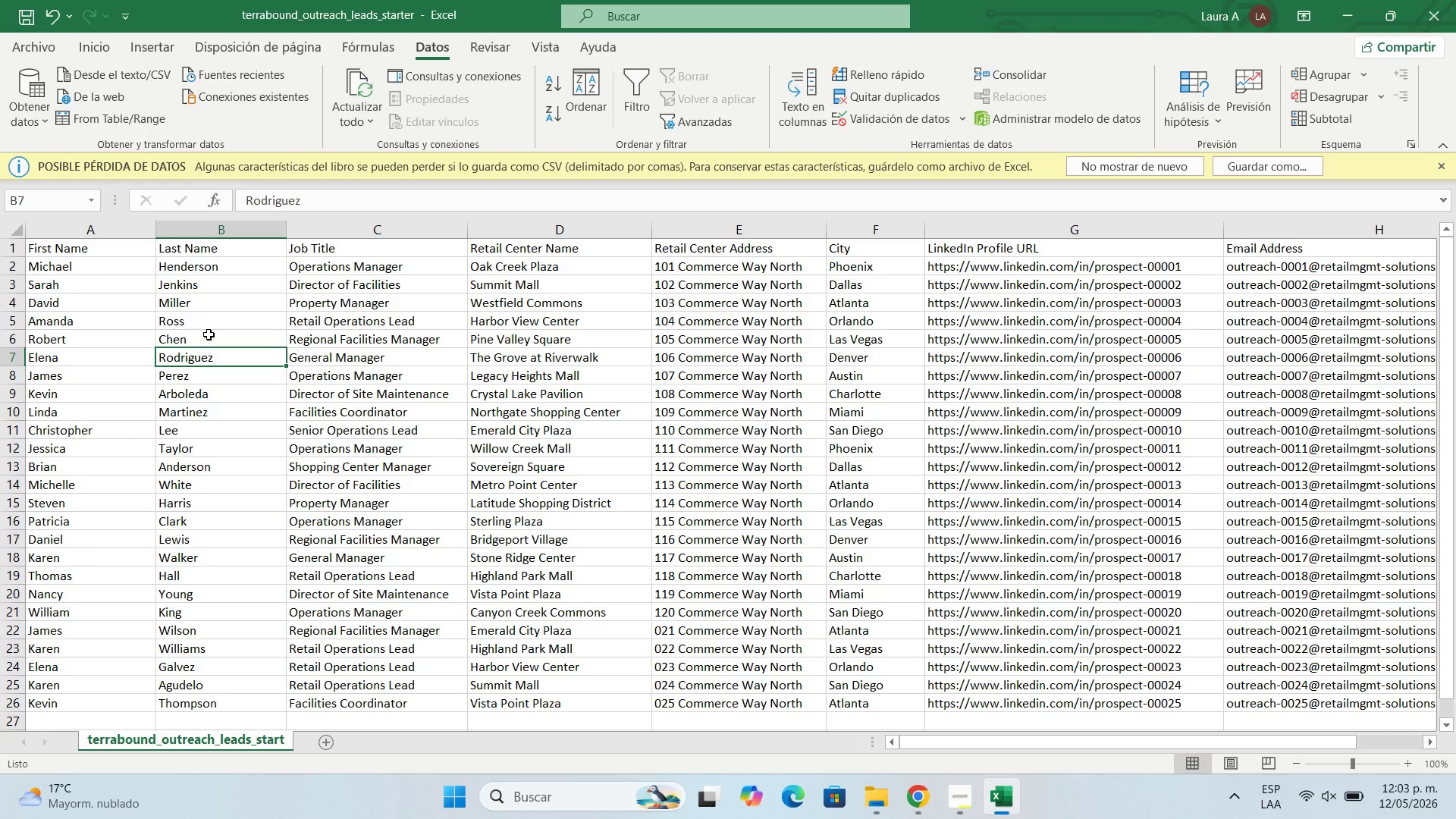 
left_click([209, 334])
 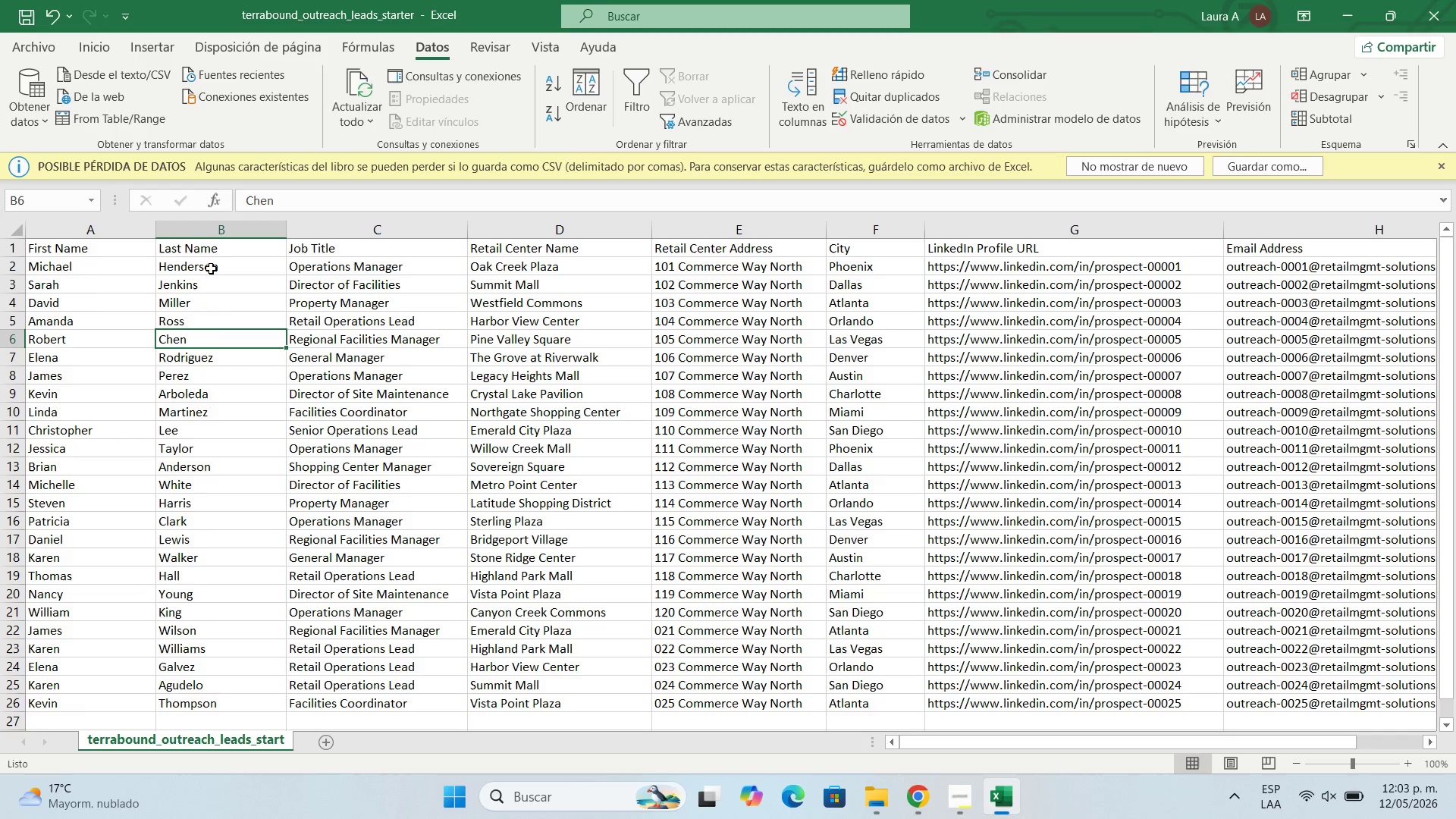 
wait(9.08)
 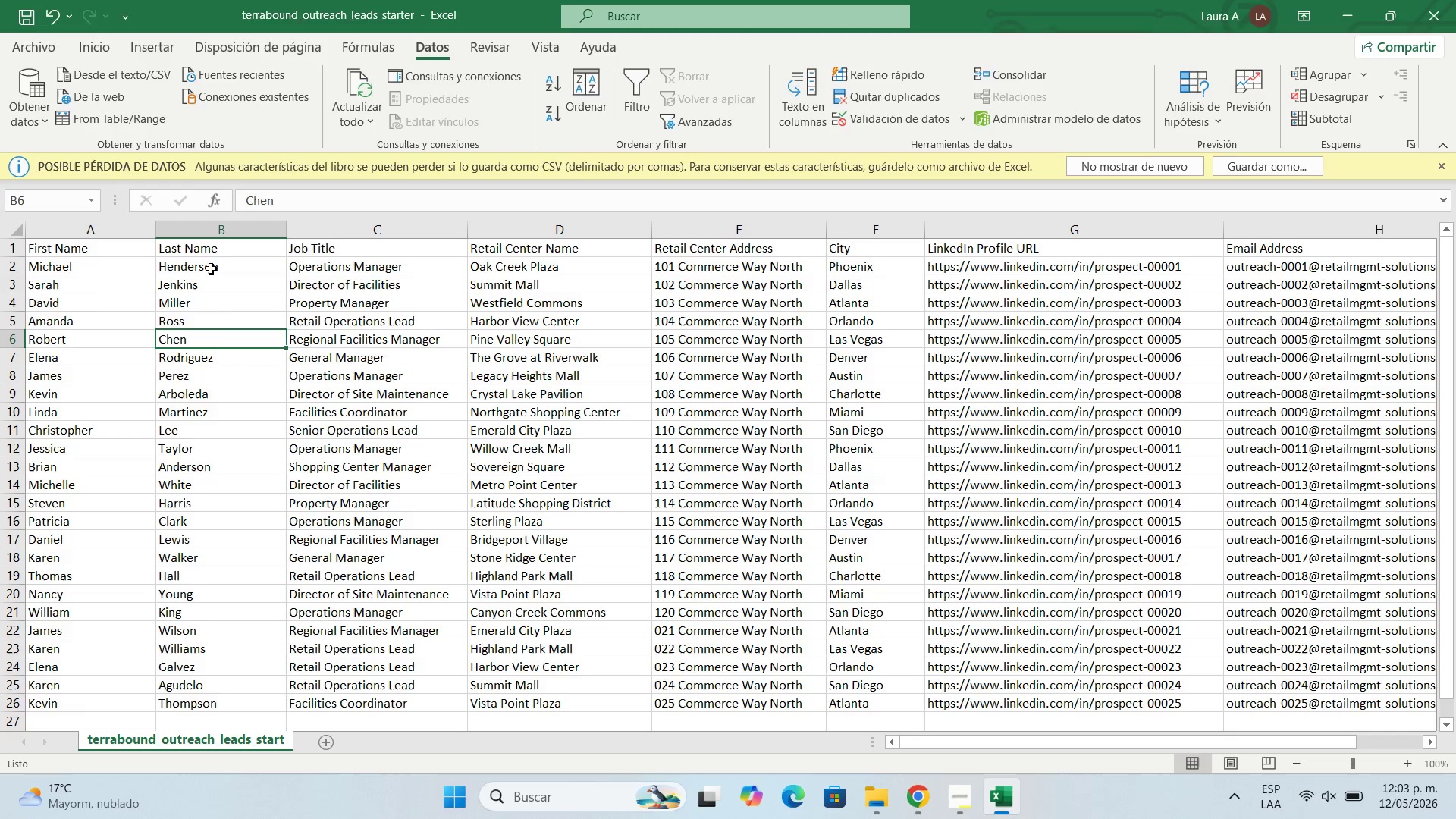 
mouse_move([720, 764])
 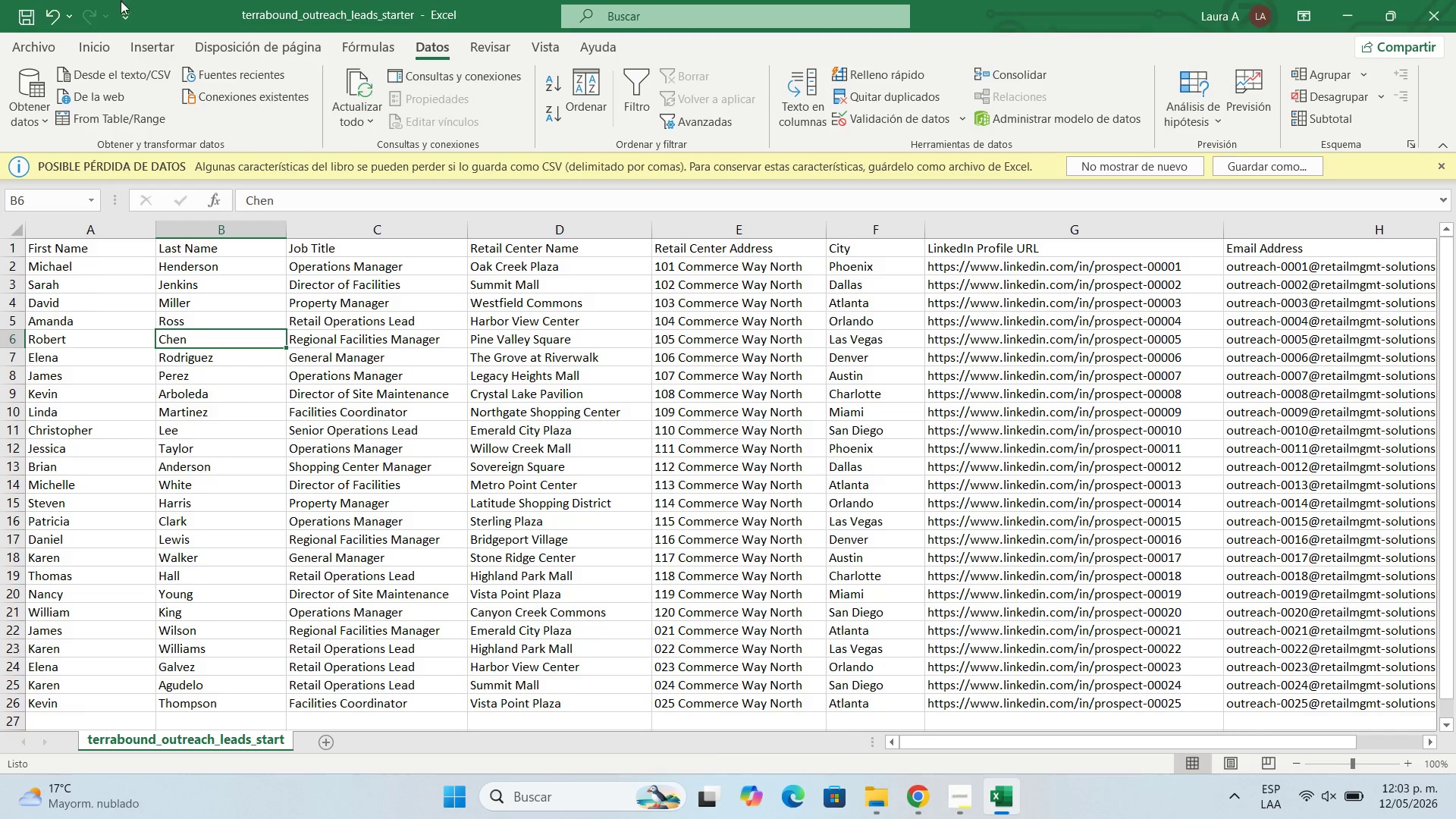 
wait(5.56)
 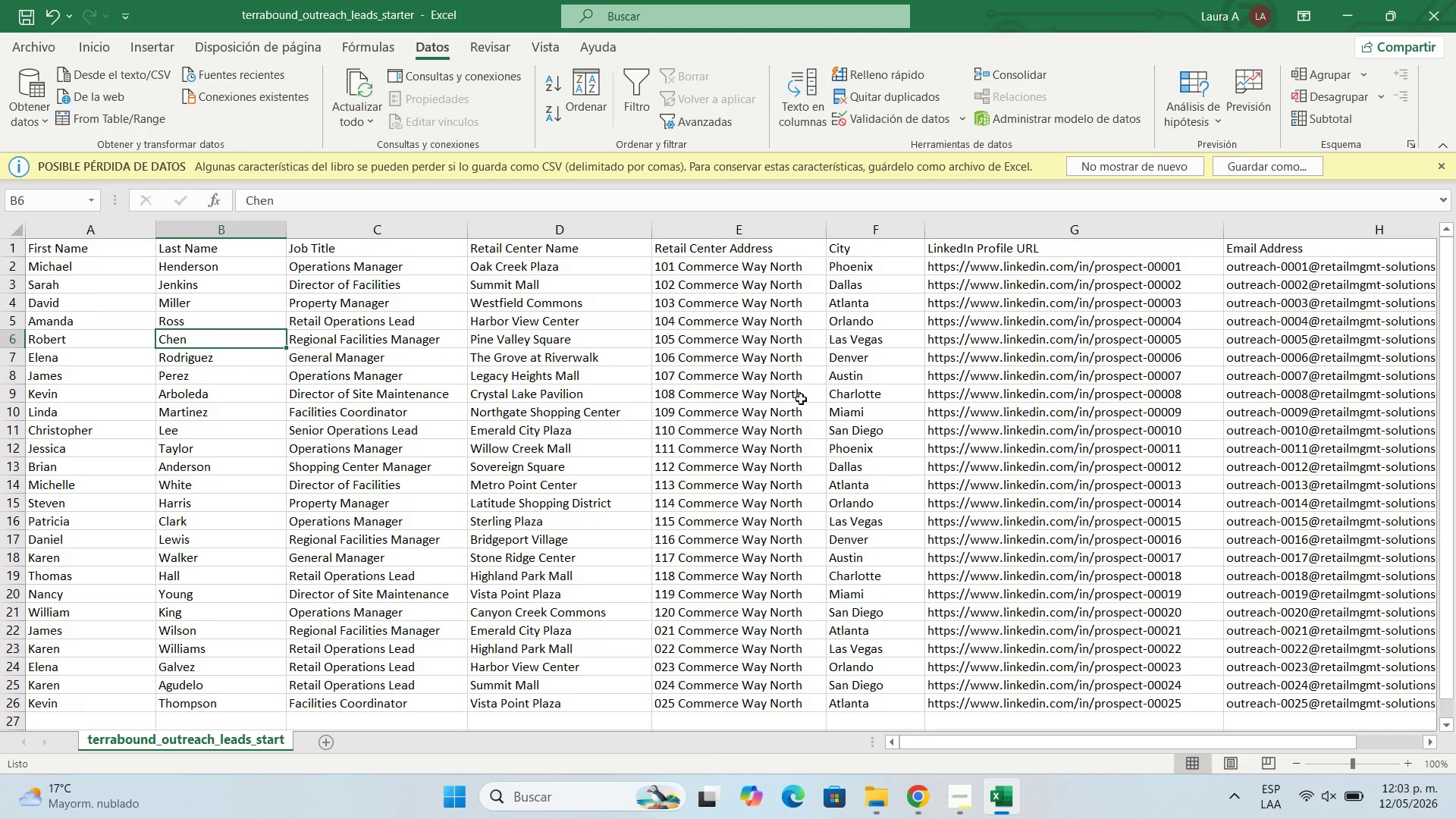 
left_click([42, 48])
 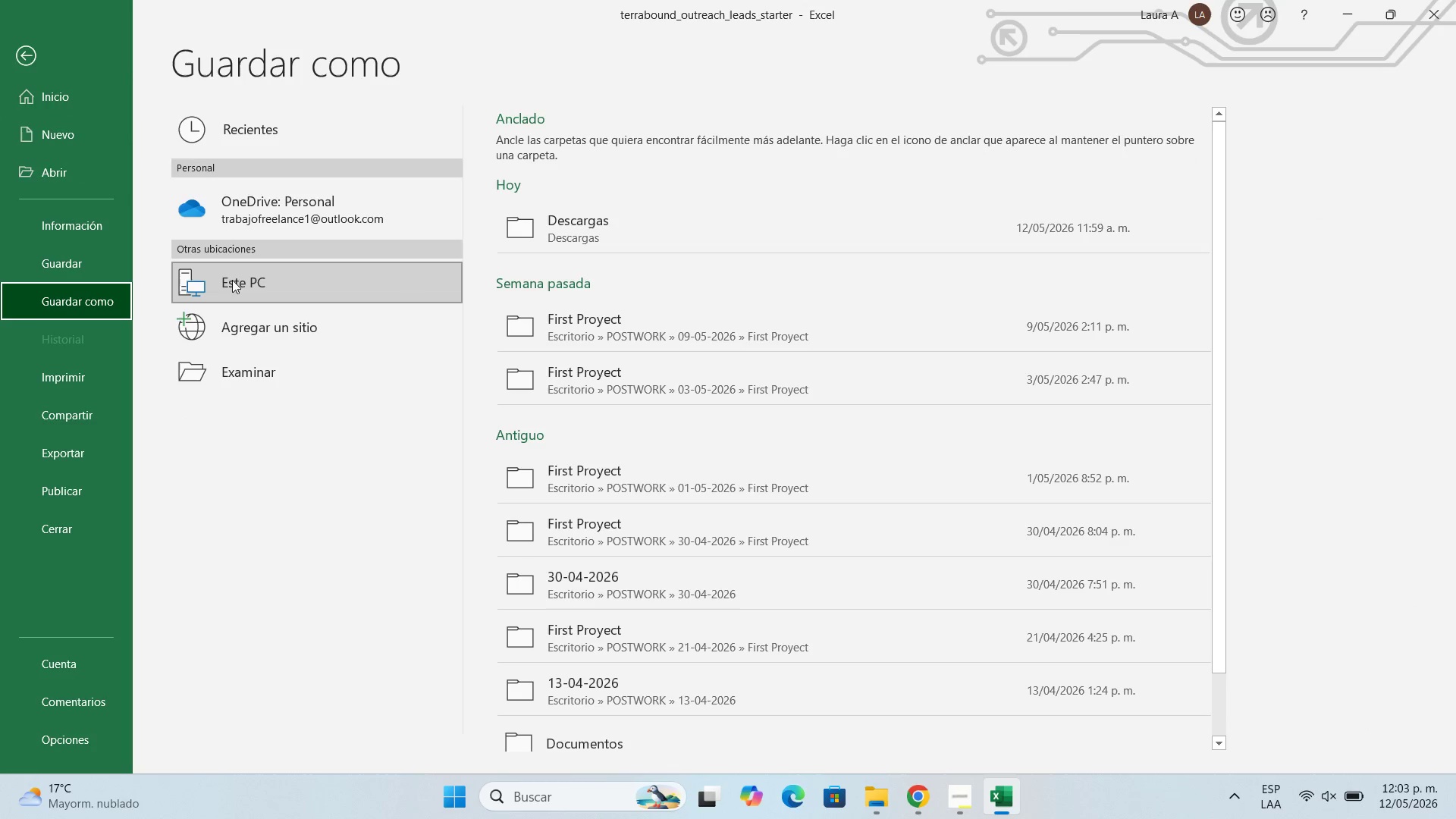 
left_click([290, 373])
 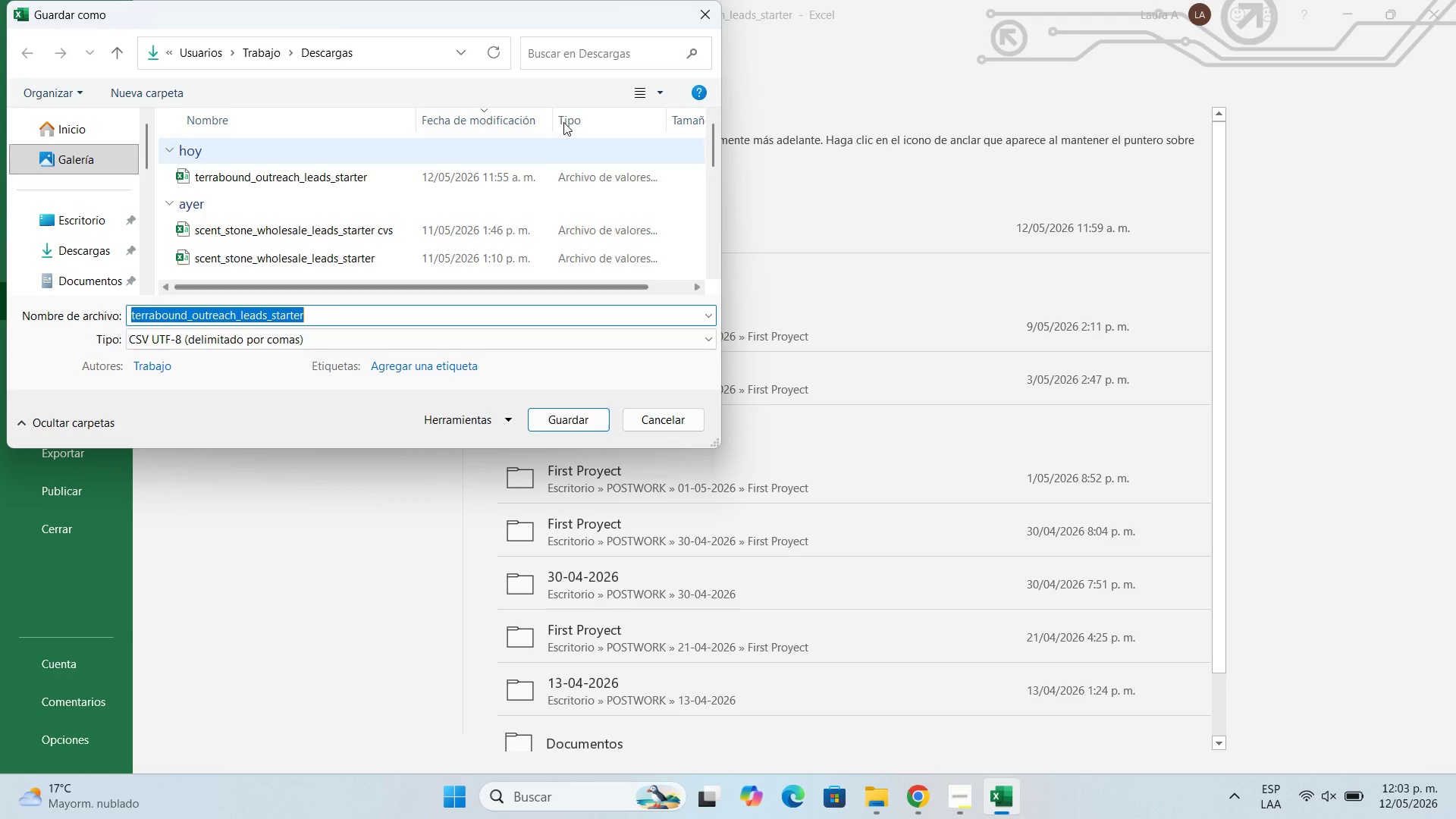 
type(Cvs)
key(Backspace)
key(Backspace)
key(Backspace)
 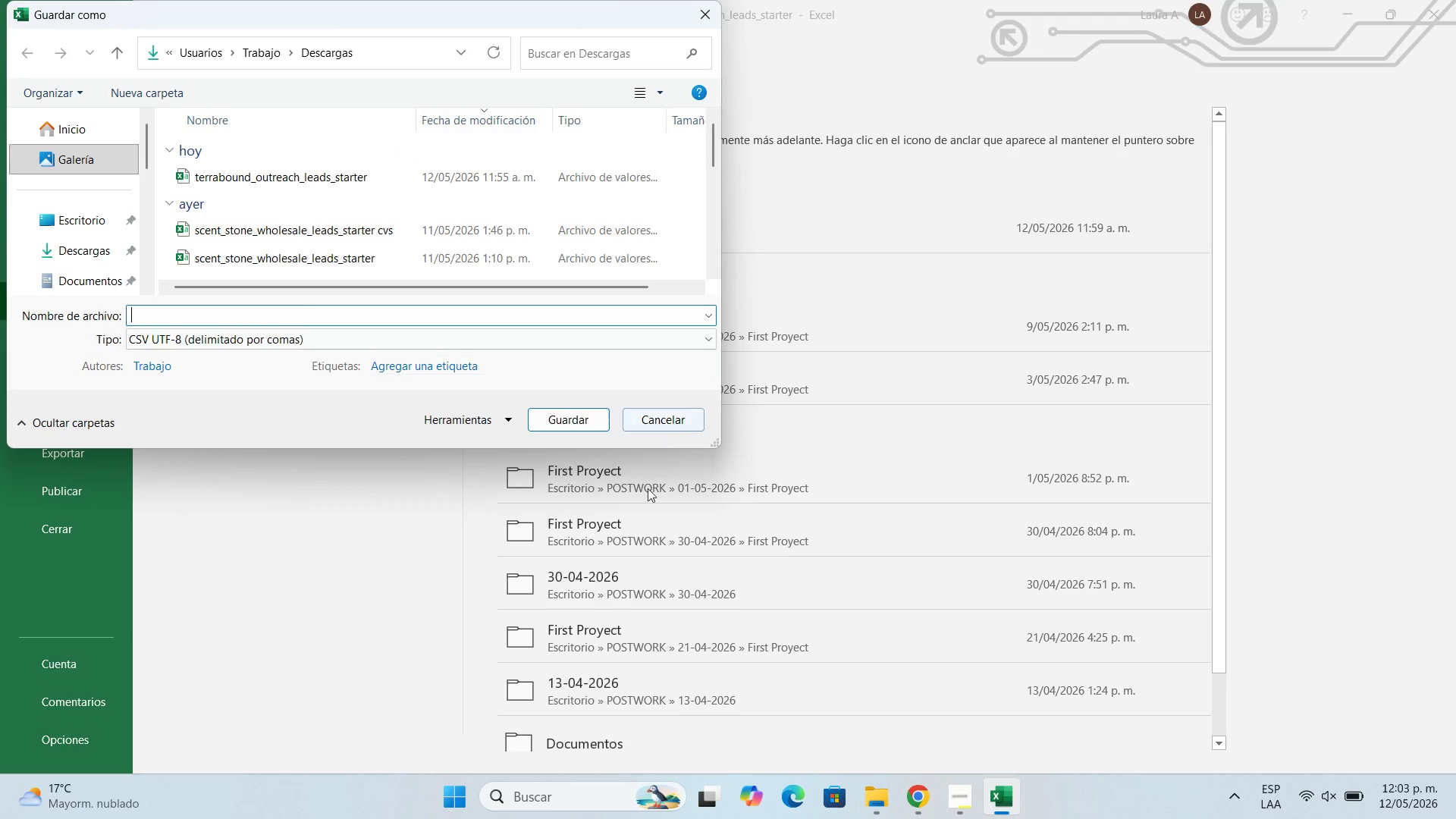 
left_click([654, 424])
 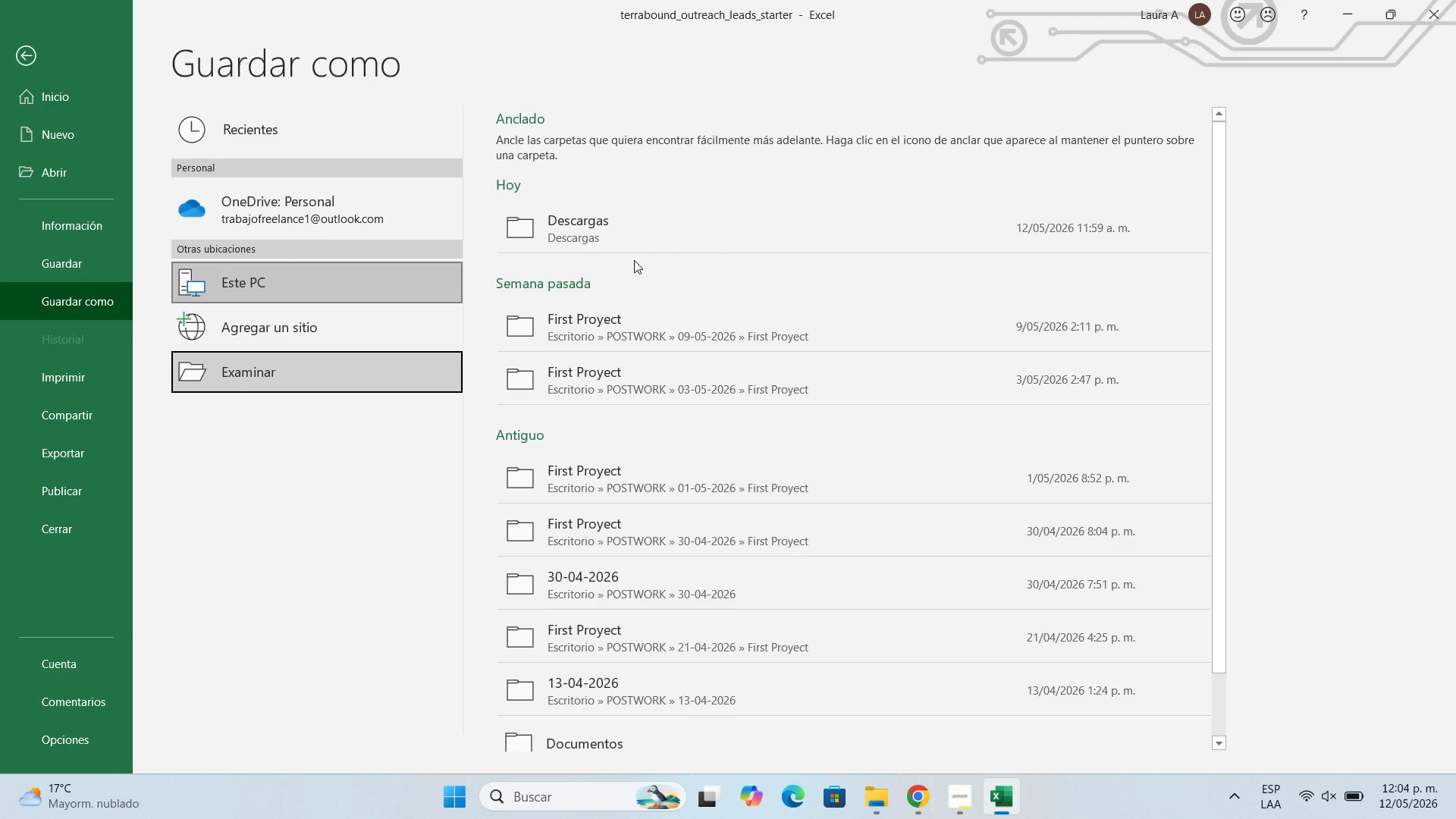 
left_click([635, 230])
 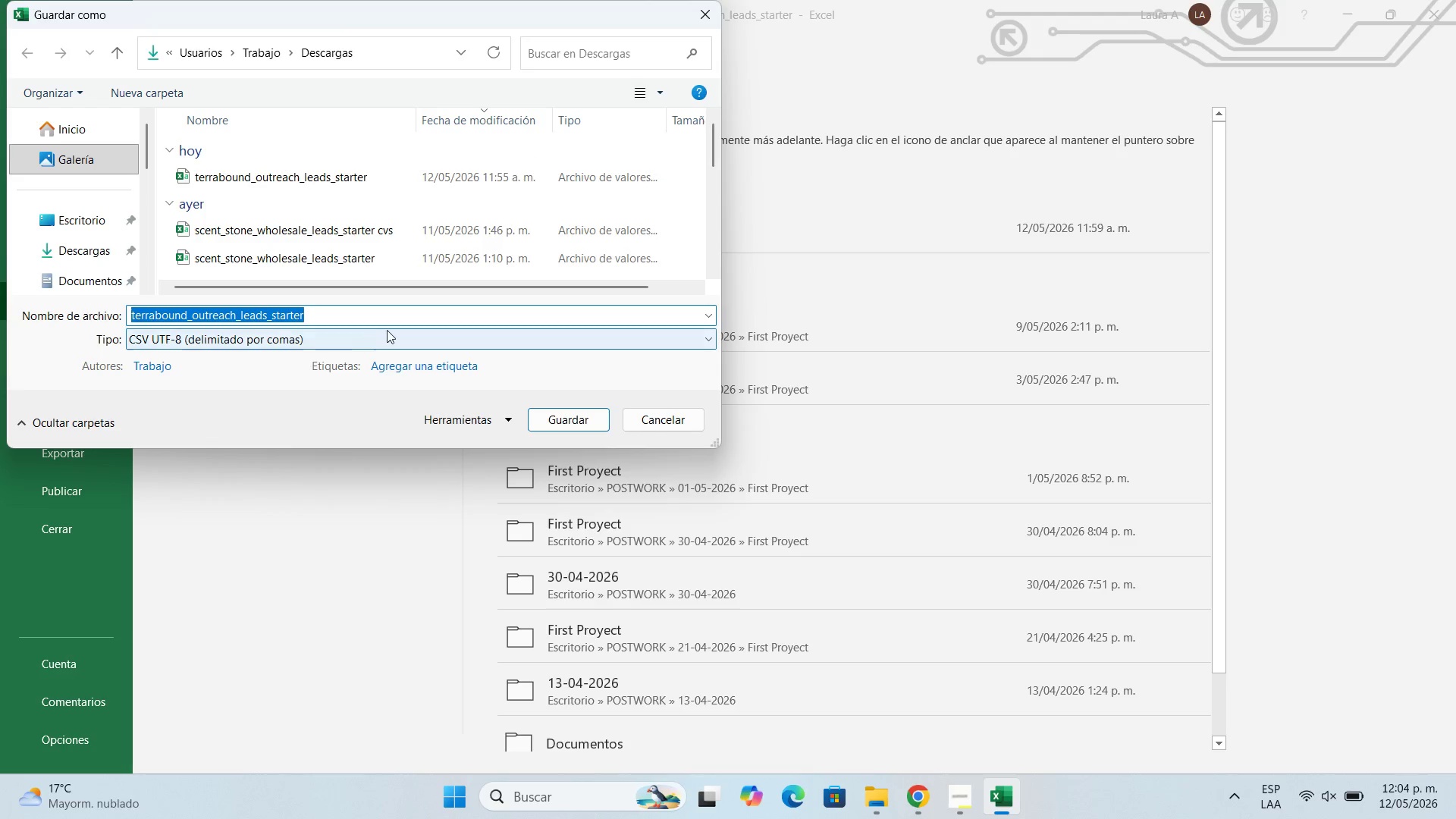 
key(ArrowRight)
 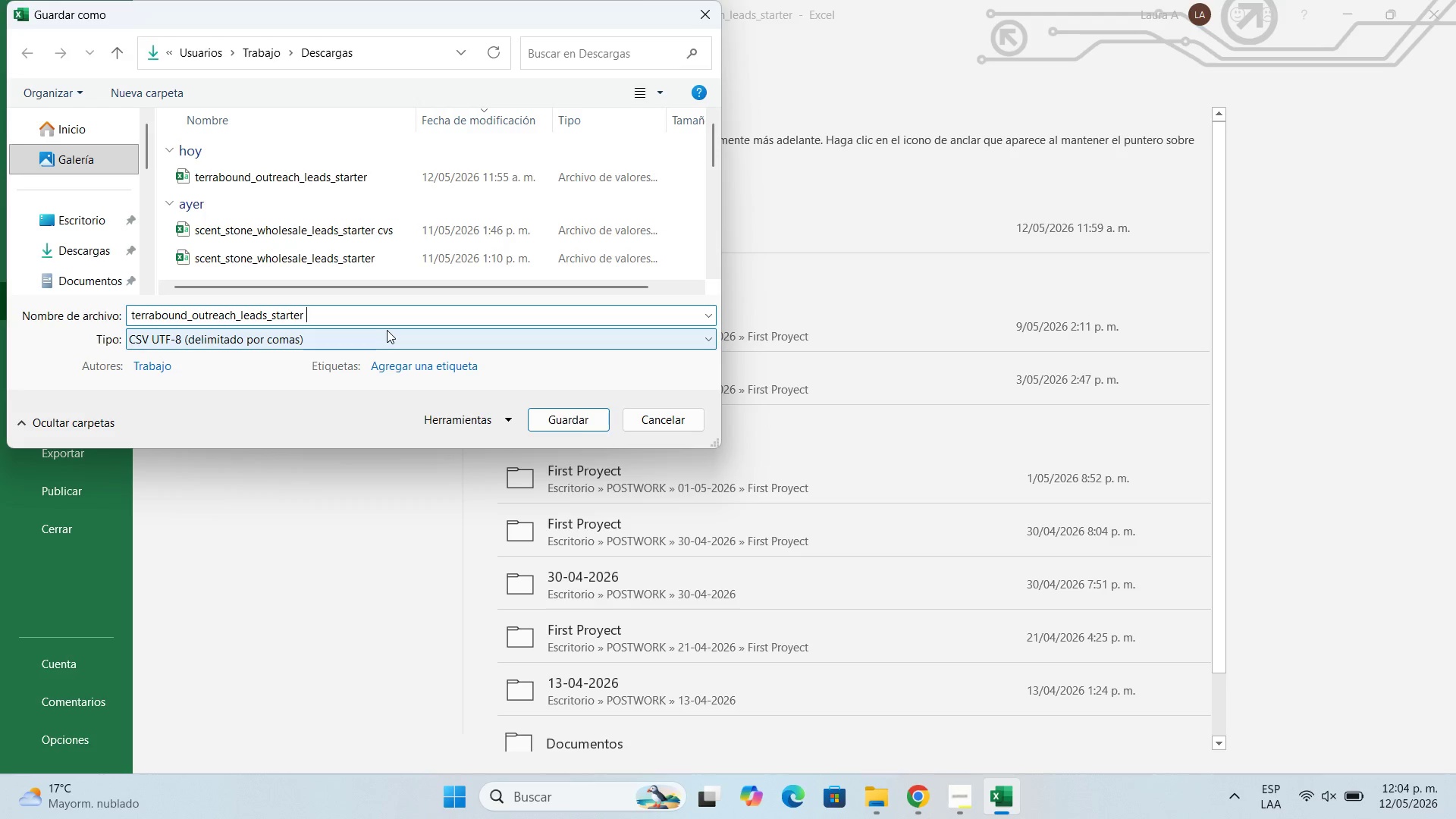 
type( cvs)
 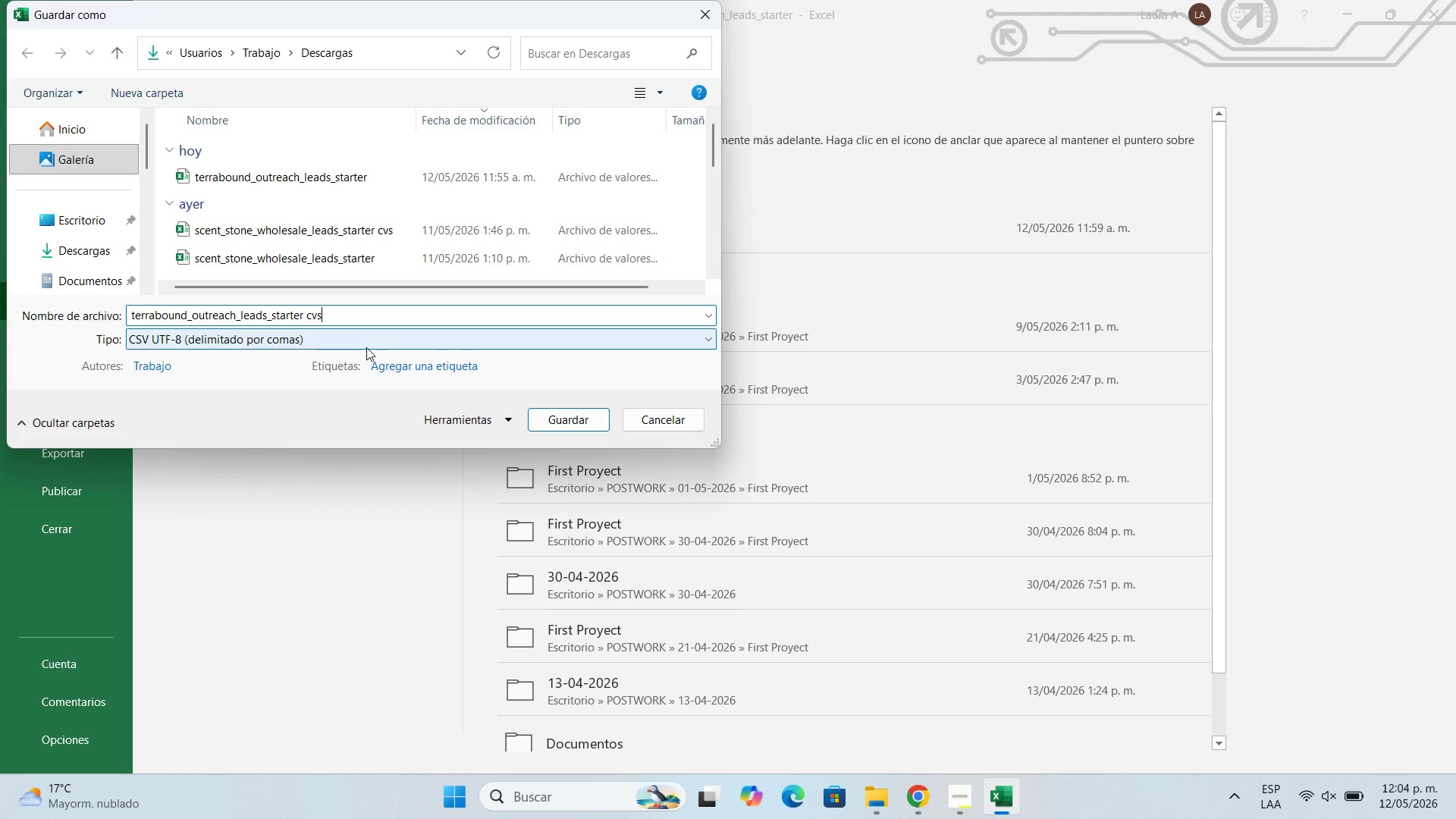 
left_click([366, 342])
 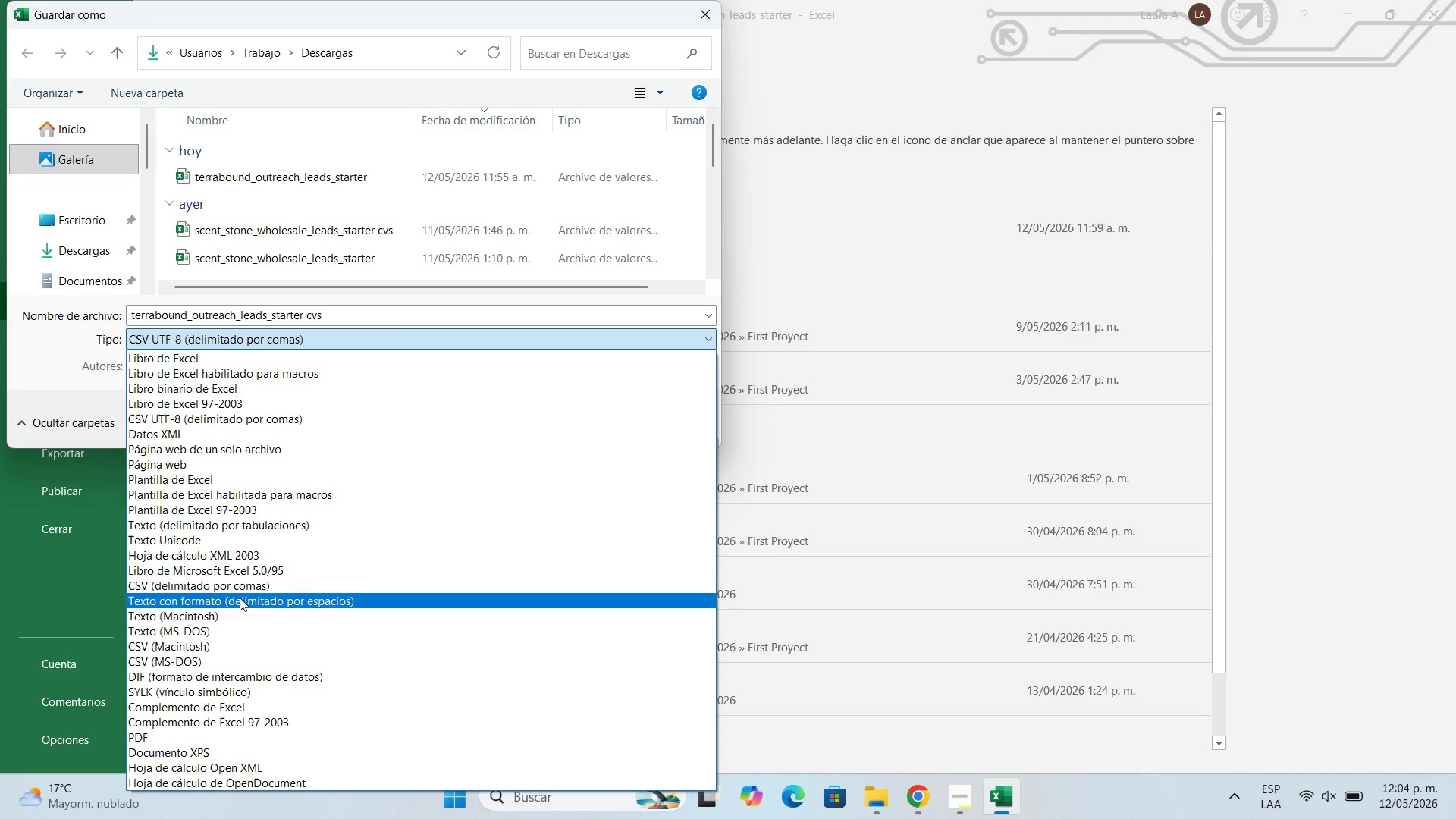 
left_click([240, 587])
 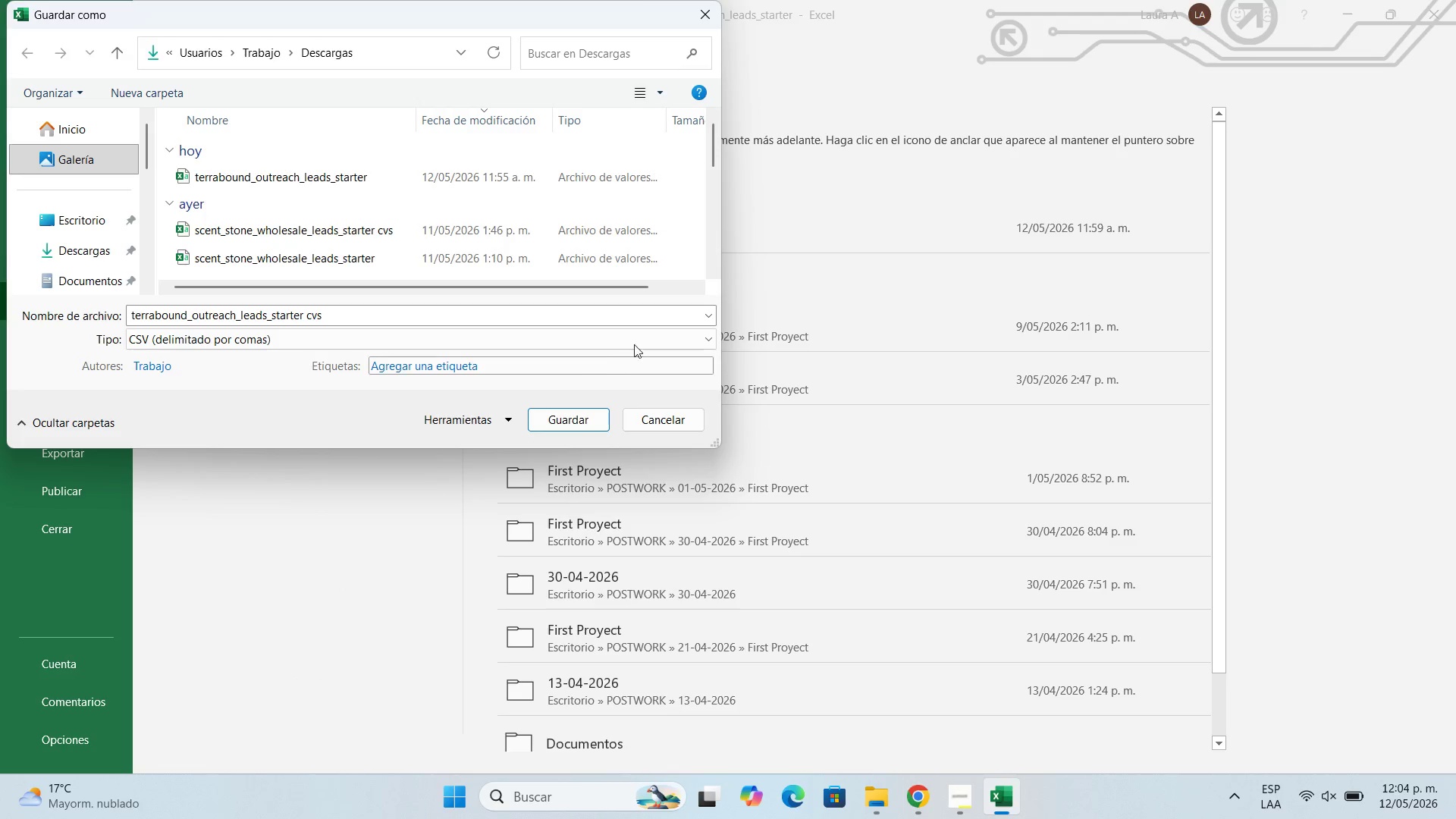 
left_click([588, 422])
 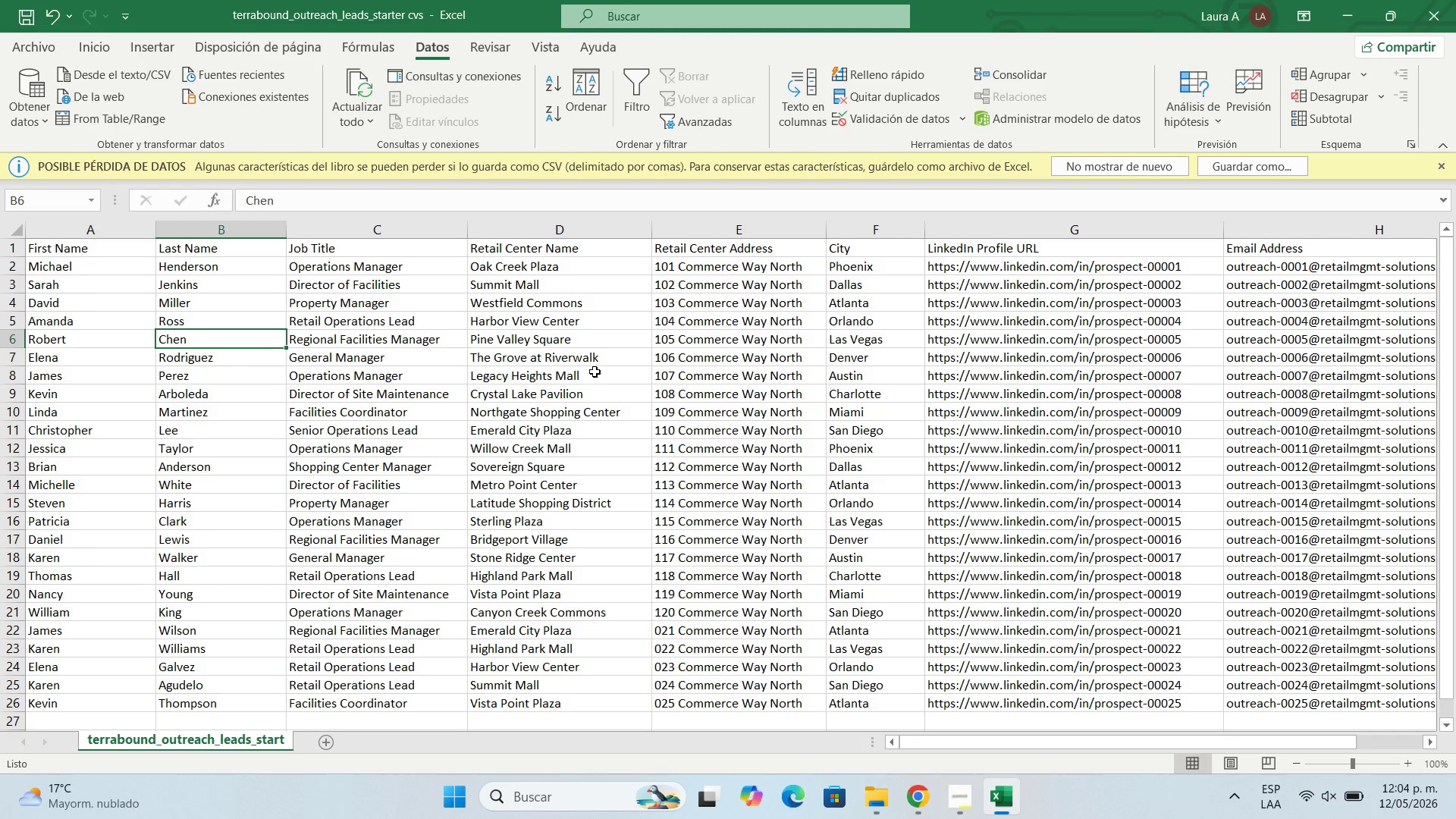 
wait(8.02)
 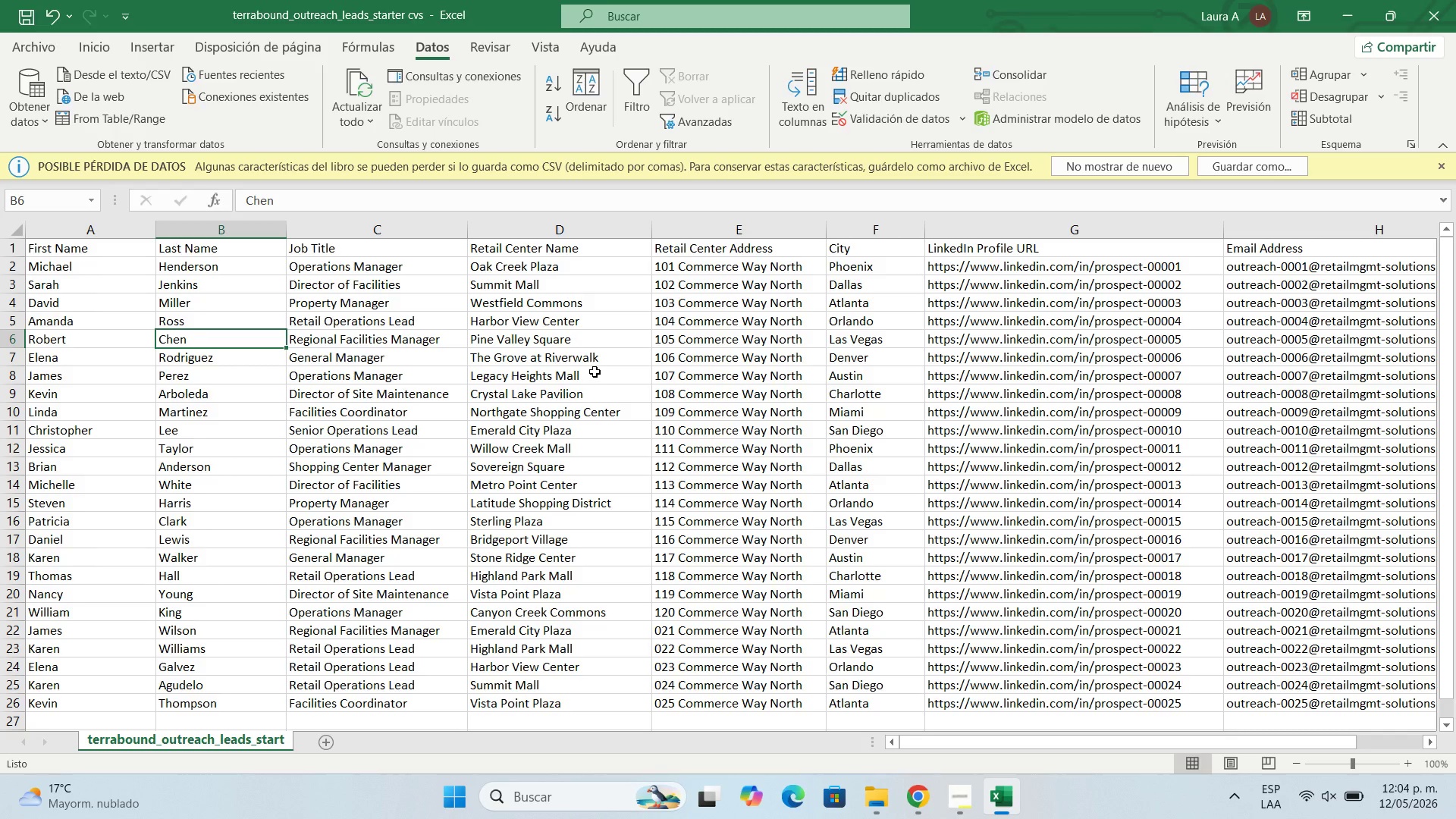 
scroll: coordinate [570, 510], scroll_direction: down, amount: 1.0
 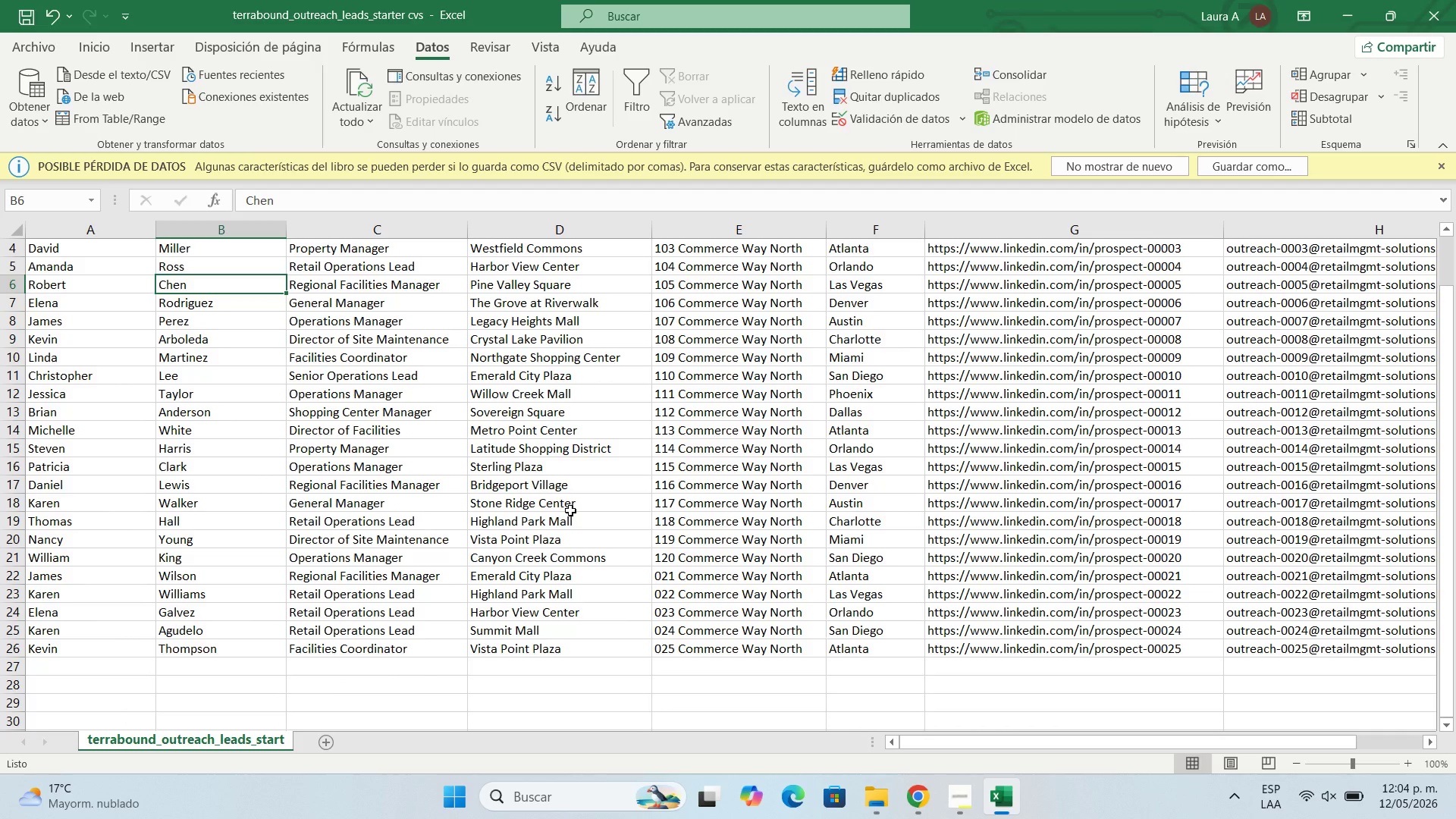 
scroll: coordinate [570, 510], scroll_direction: up, amount: 3.0
 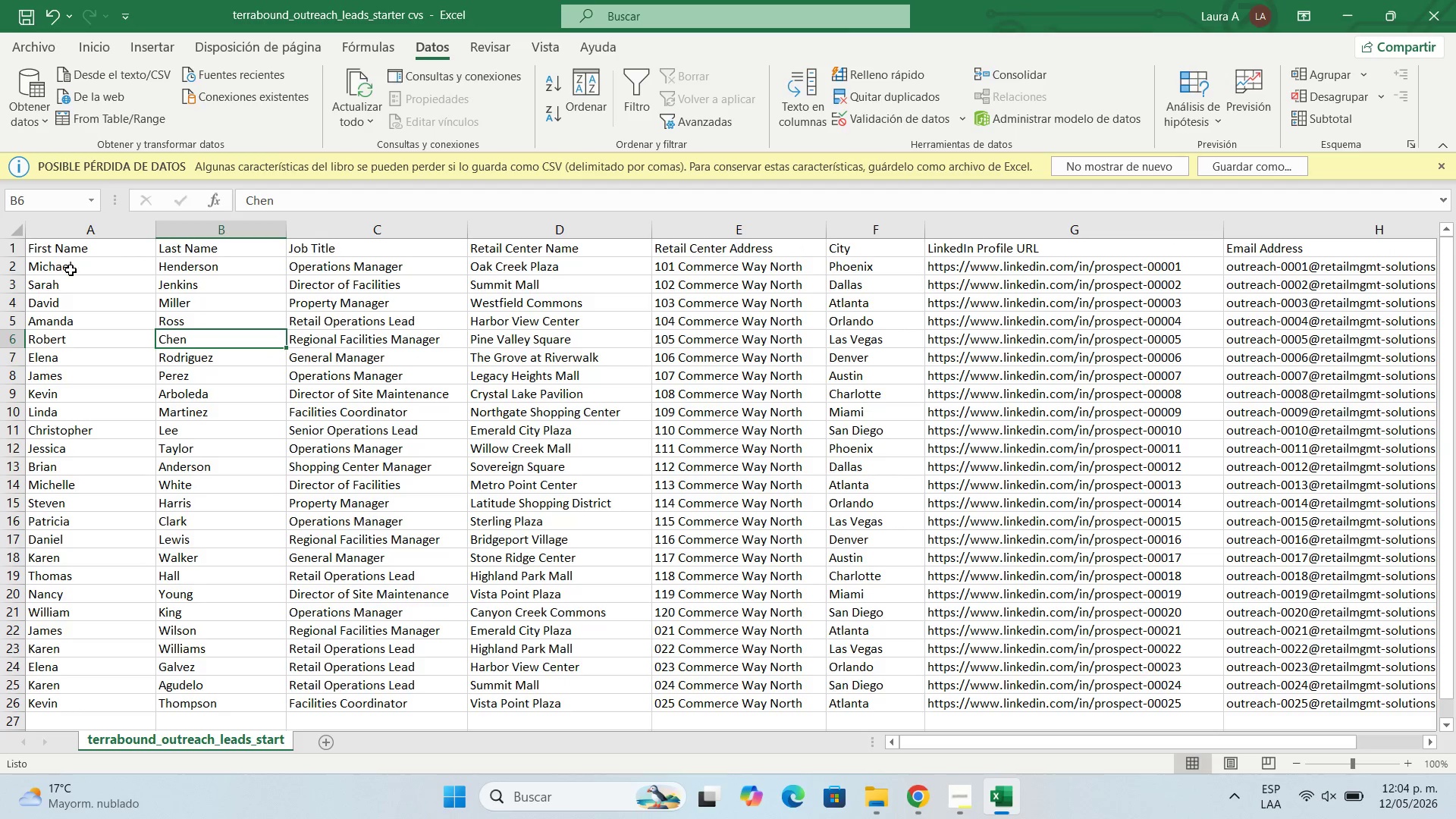 
left_click([77, 262])
 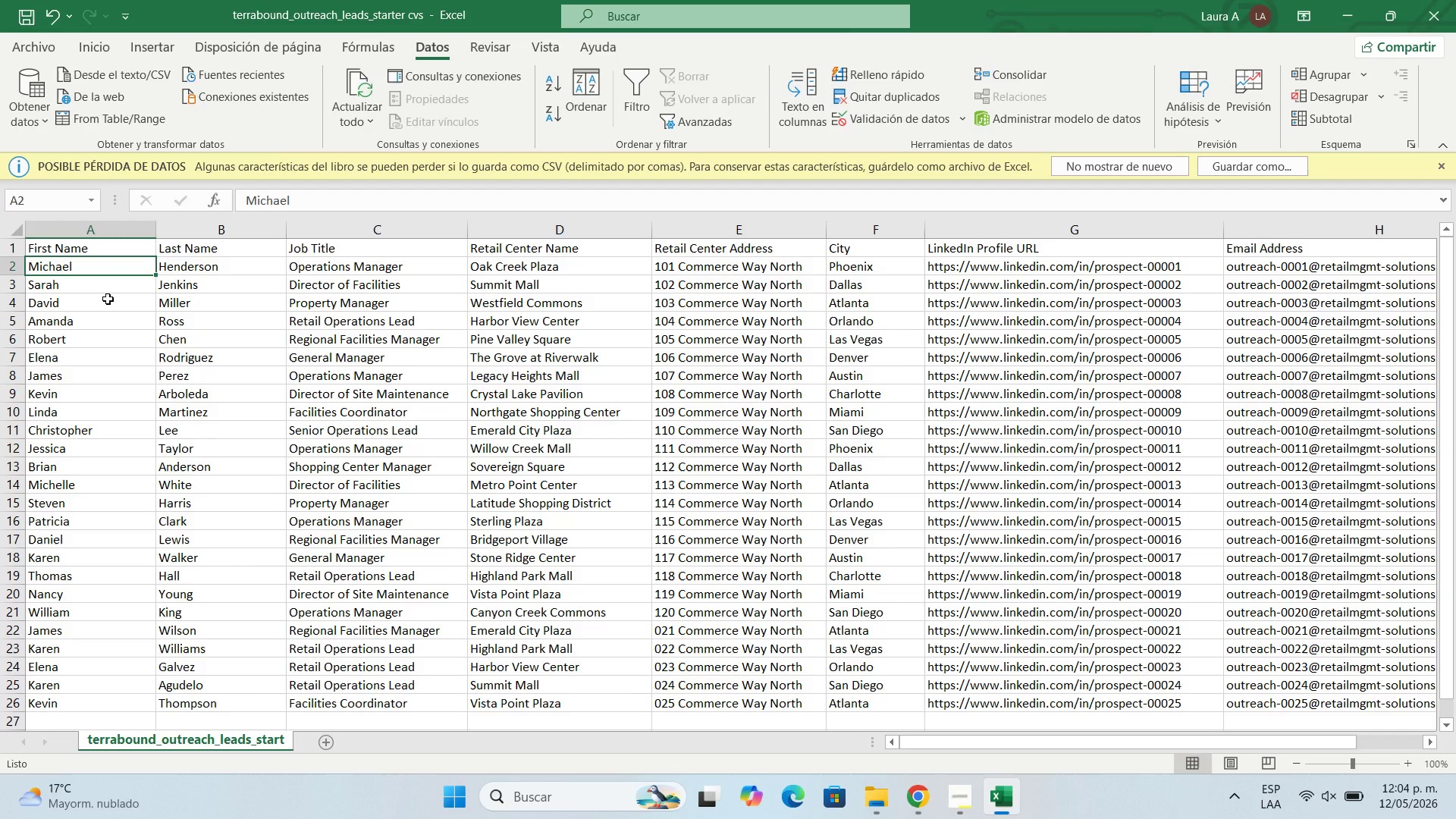 
key(ArrowDown)
 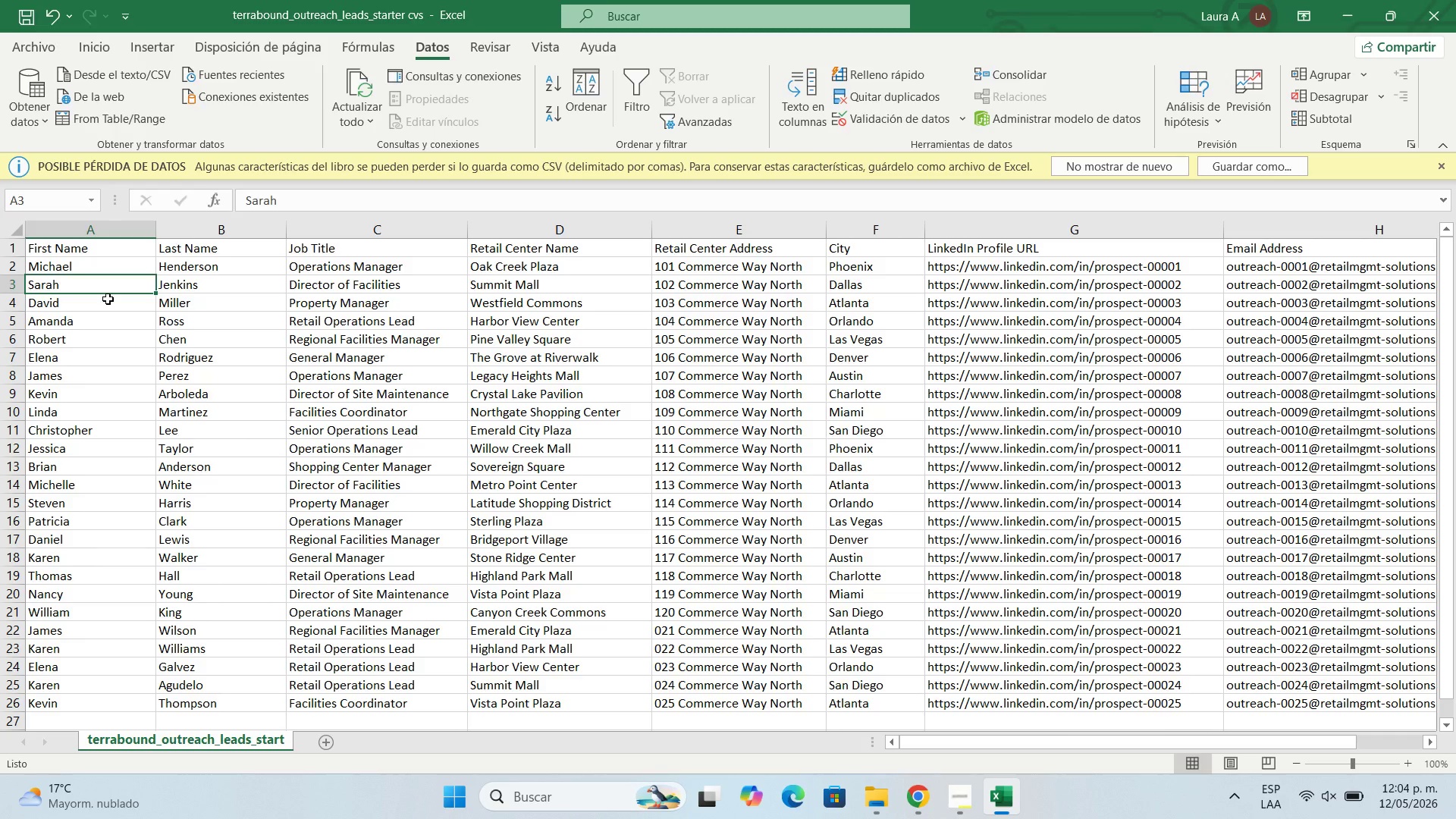 
key(ArrowDown)
 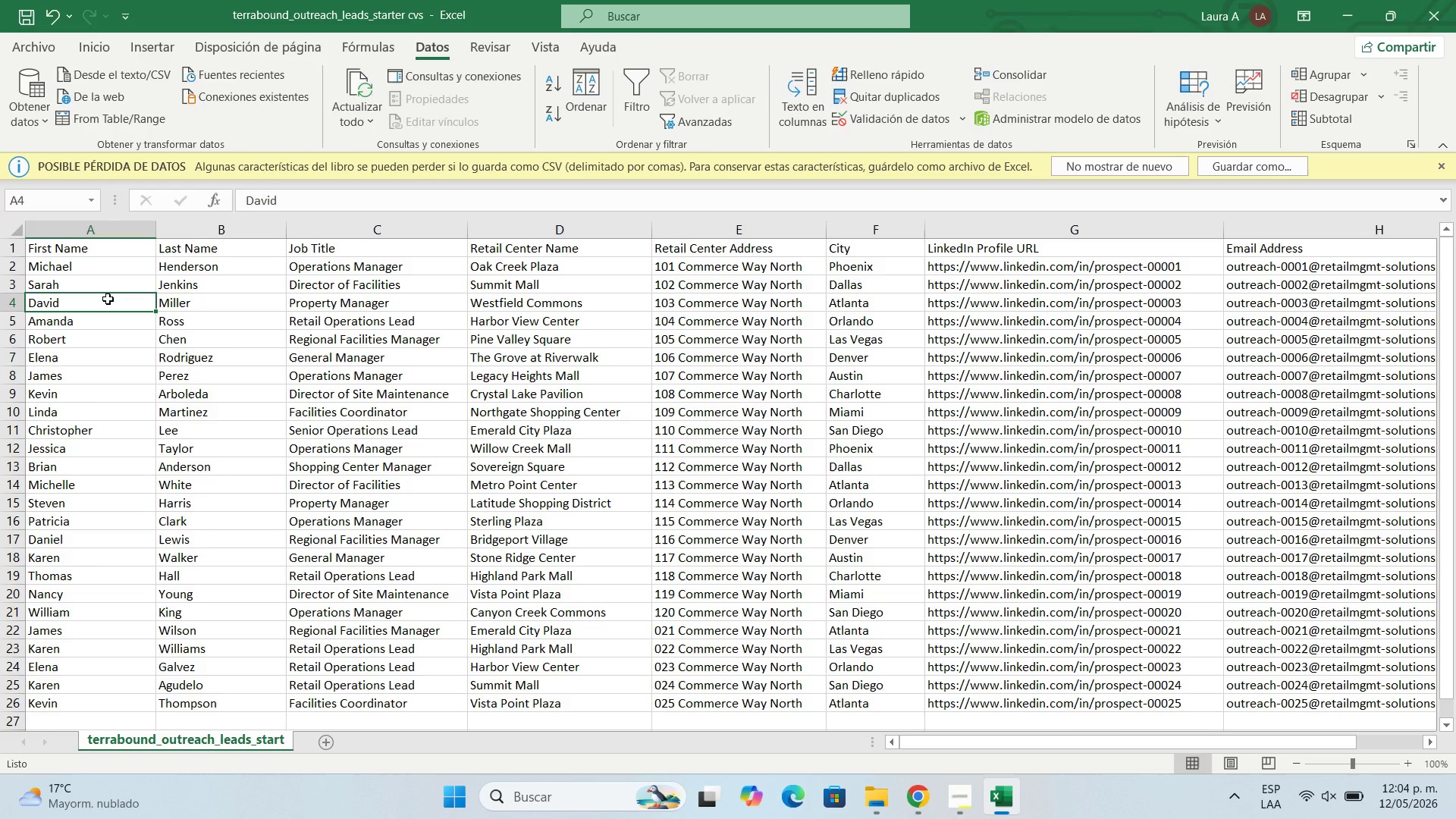 
wait(12.58)
 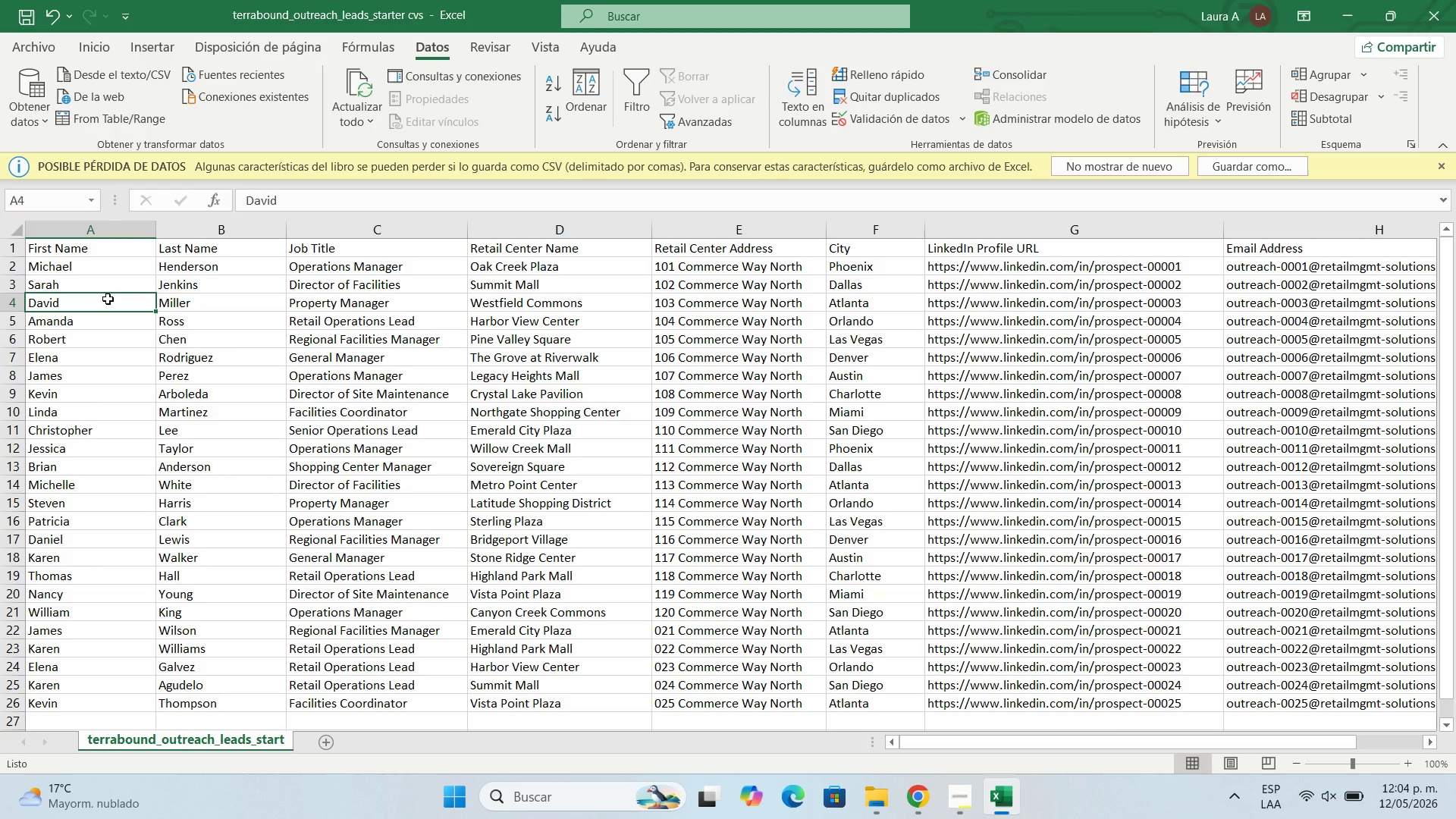 
key(ArrowDown)
 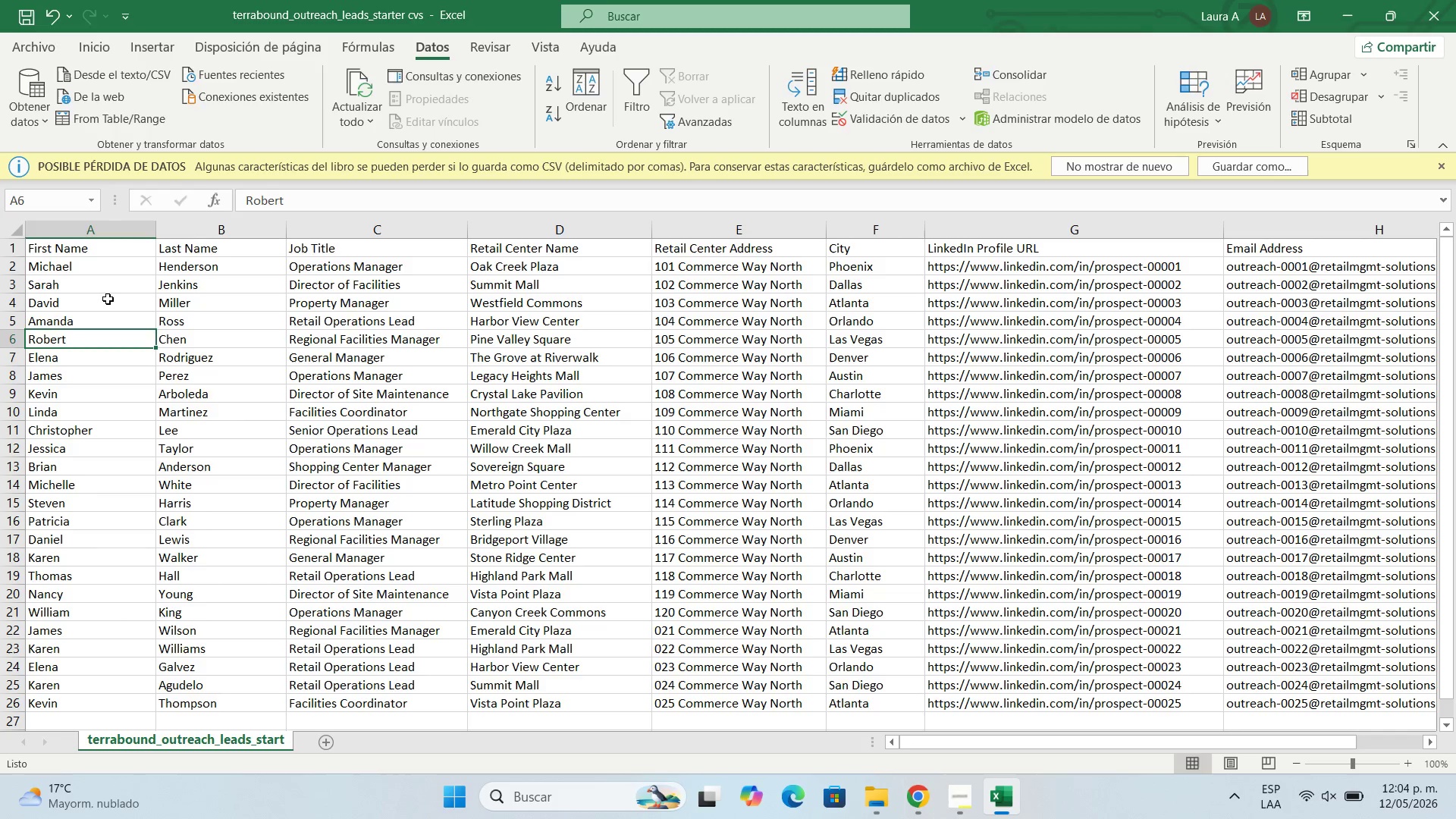 
key(ArrowDown)
 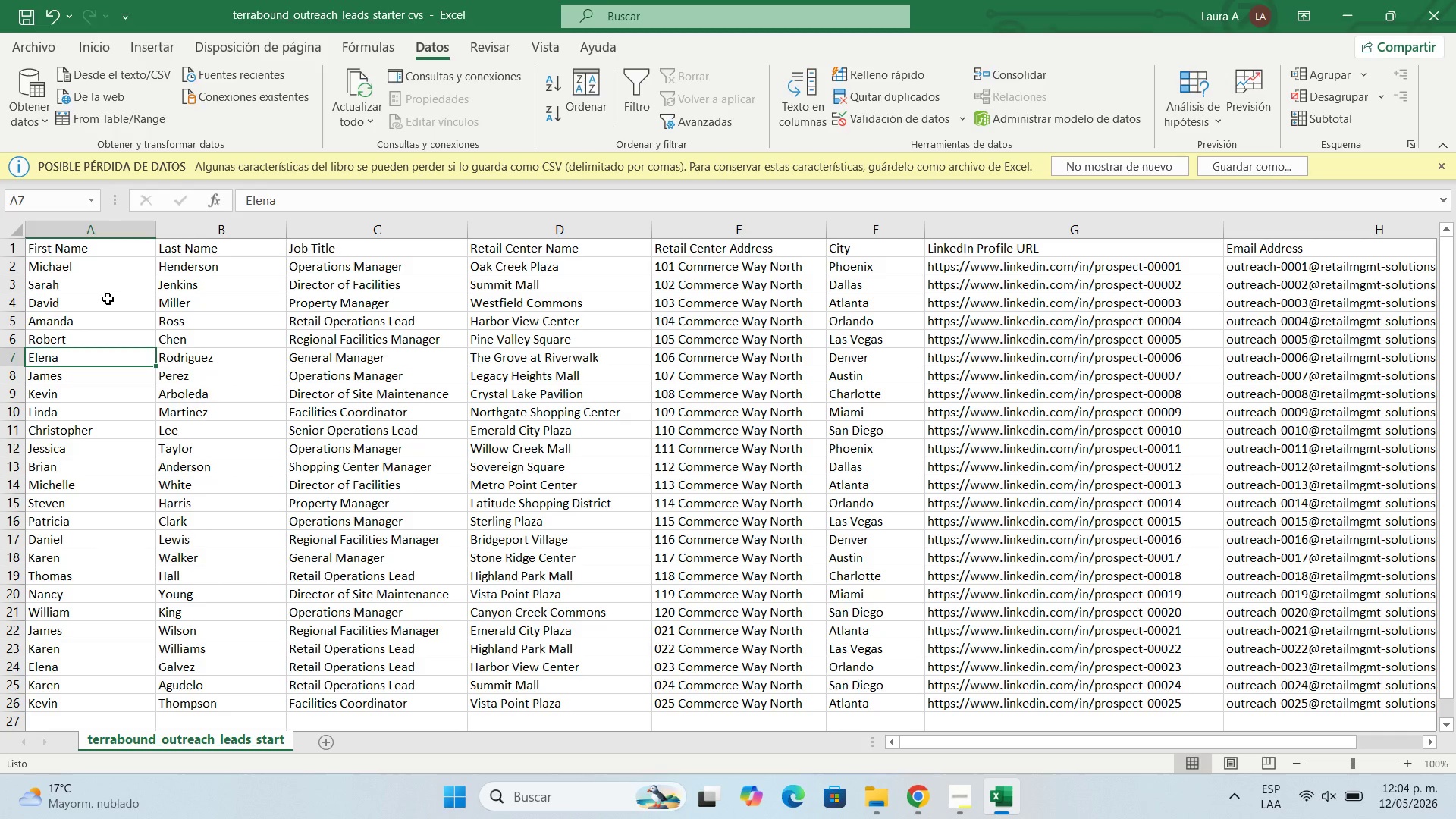 
key(ArrowDown)
 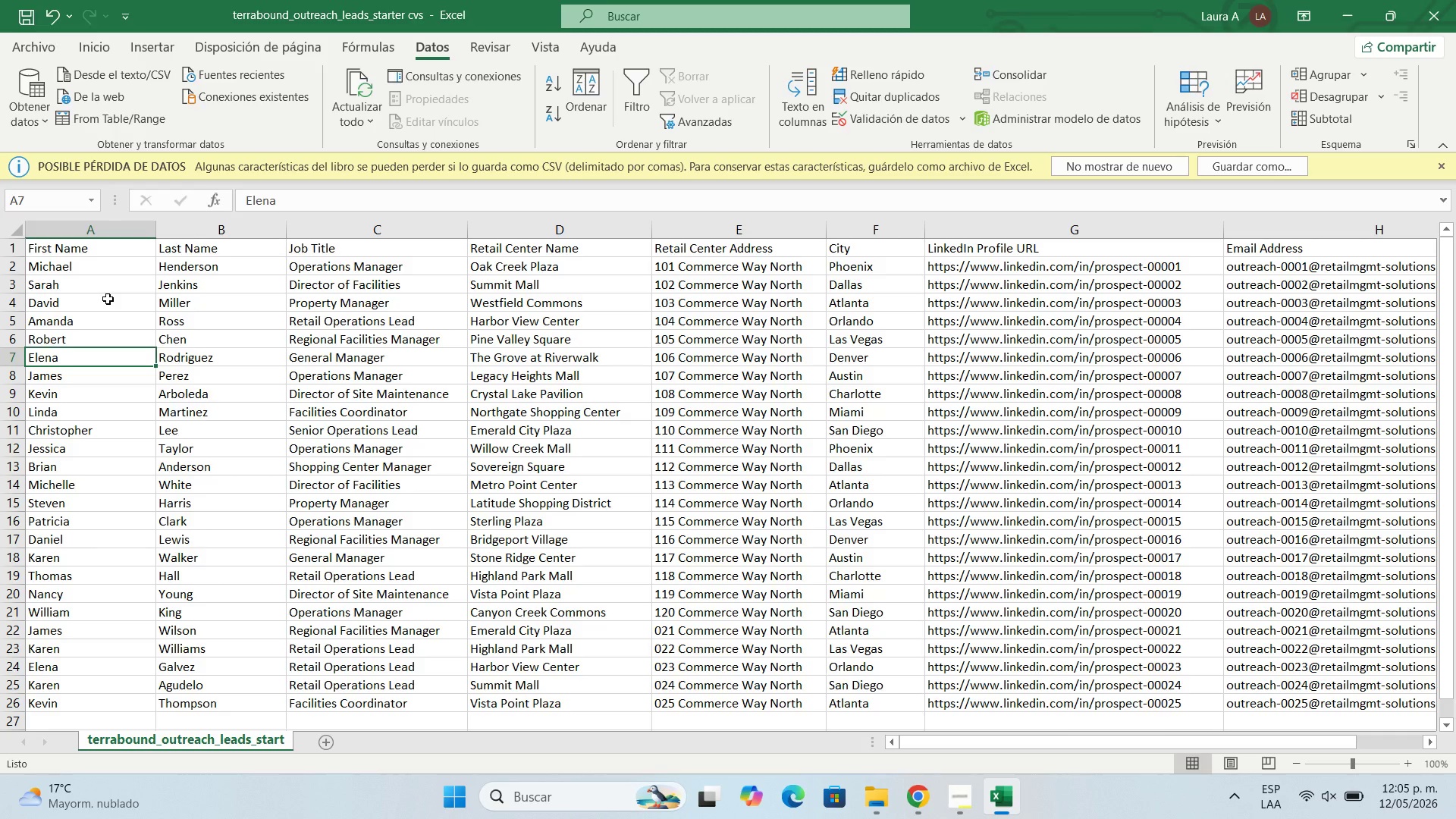 
wait(73.19)
 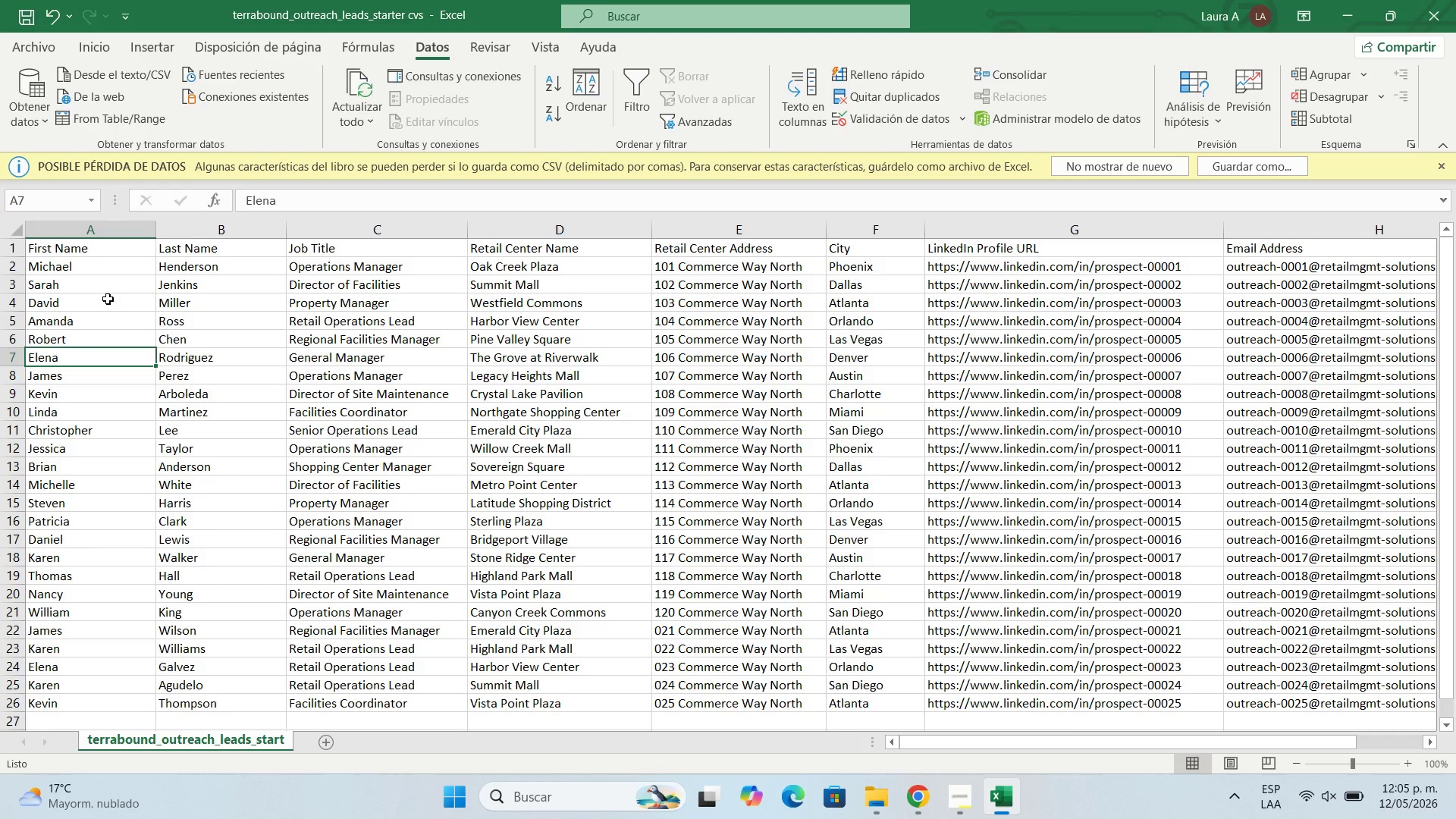 
key(ArrowDown)
 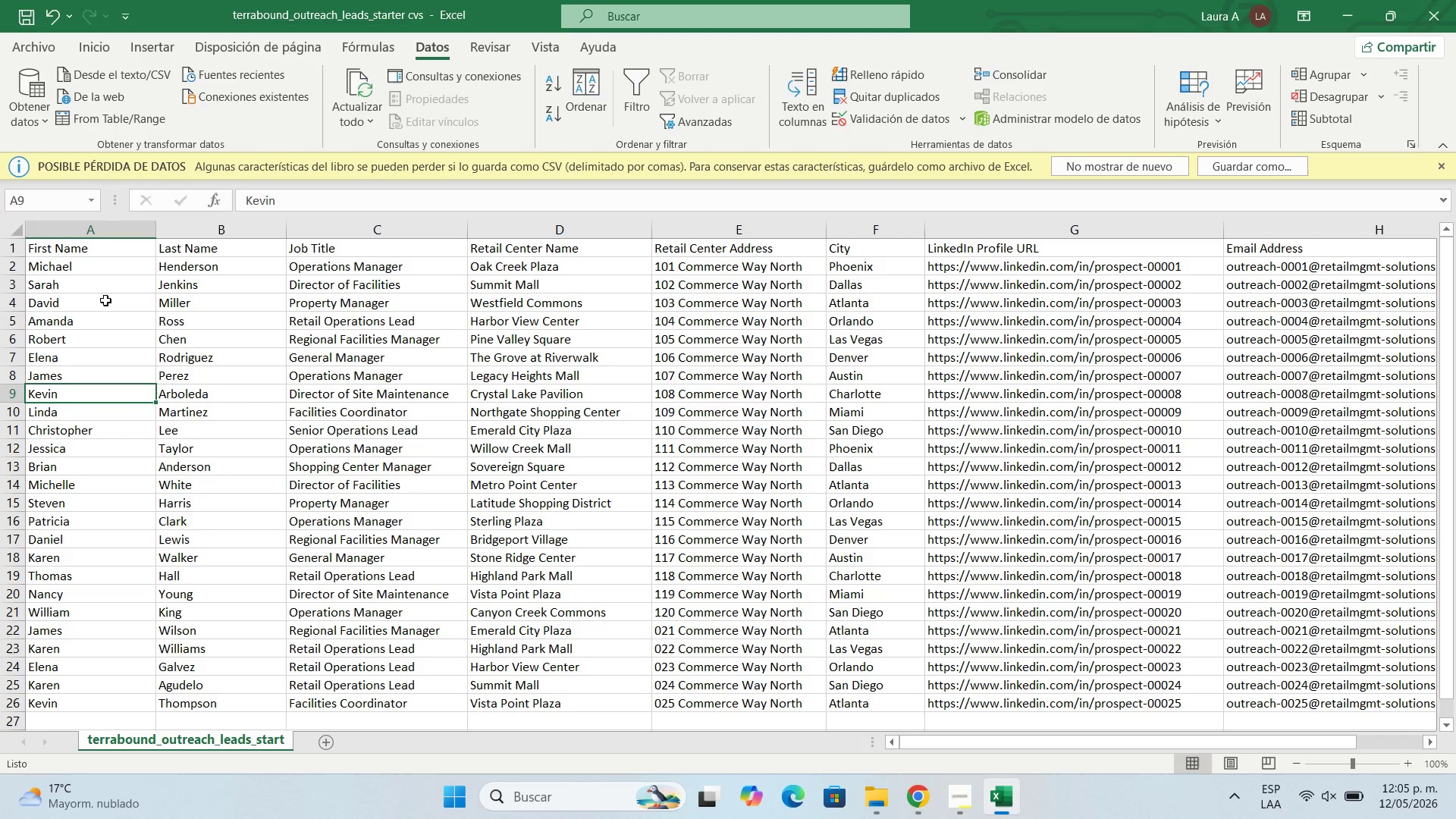 
key(ArrowDown)
 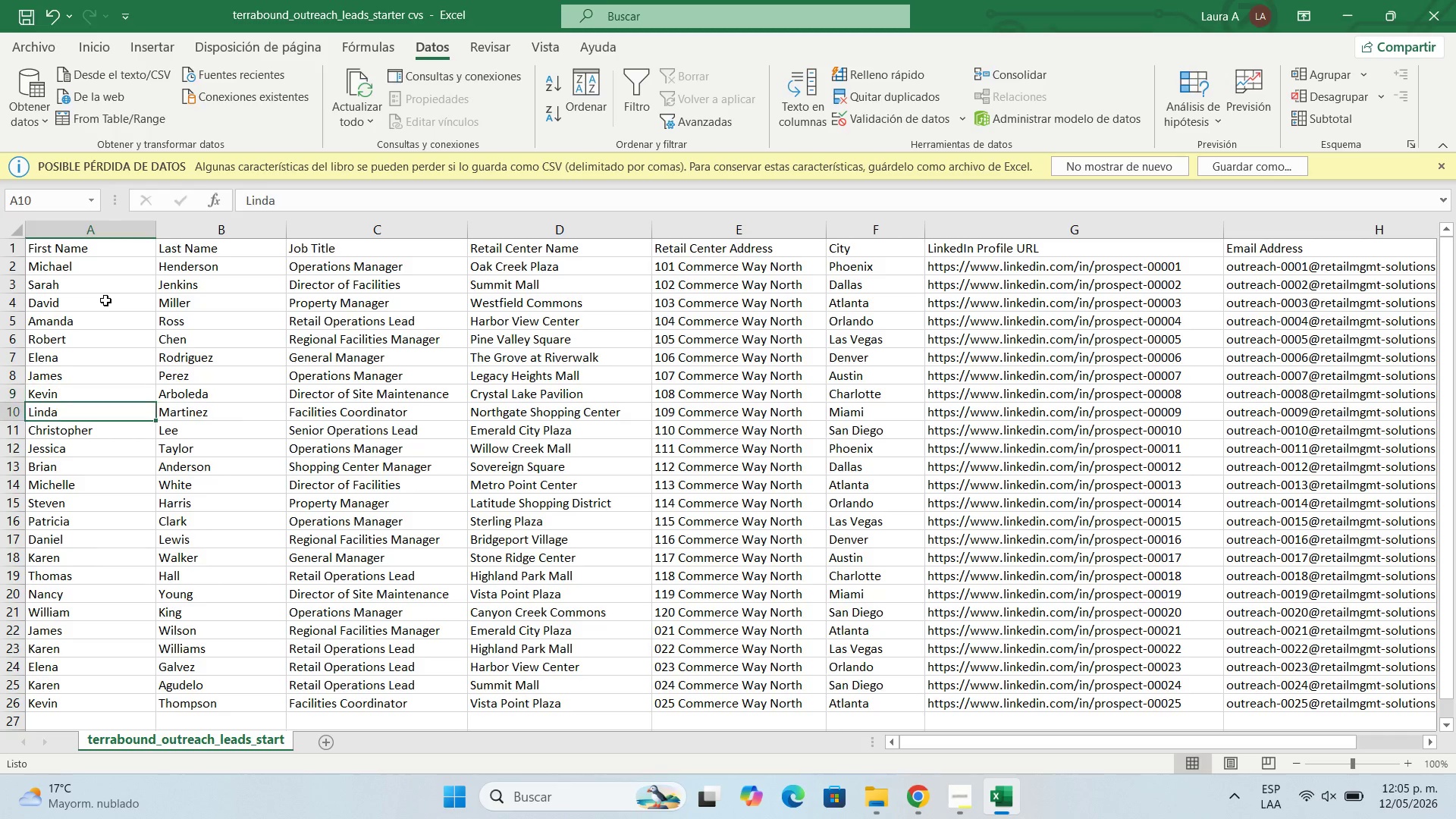 
key(ArrowDown)
 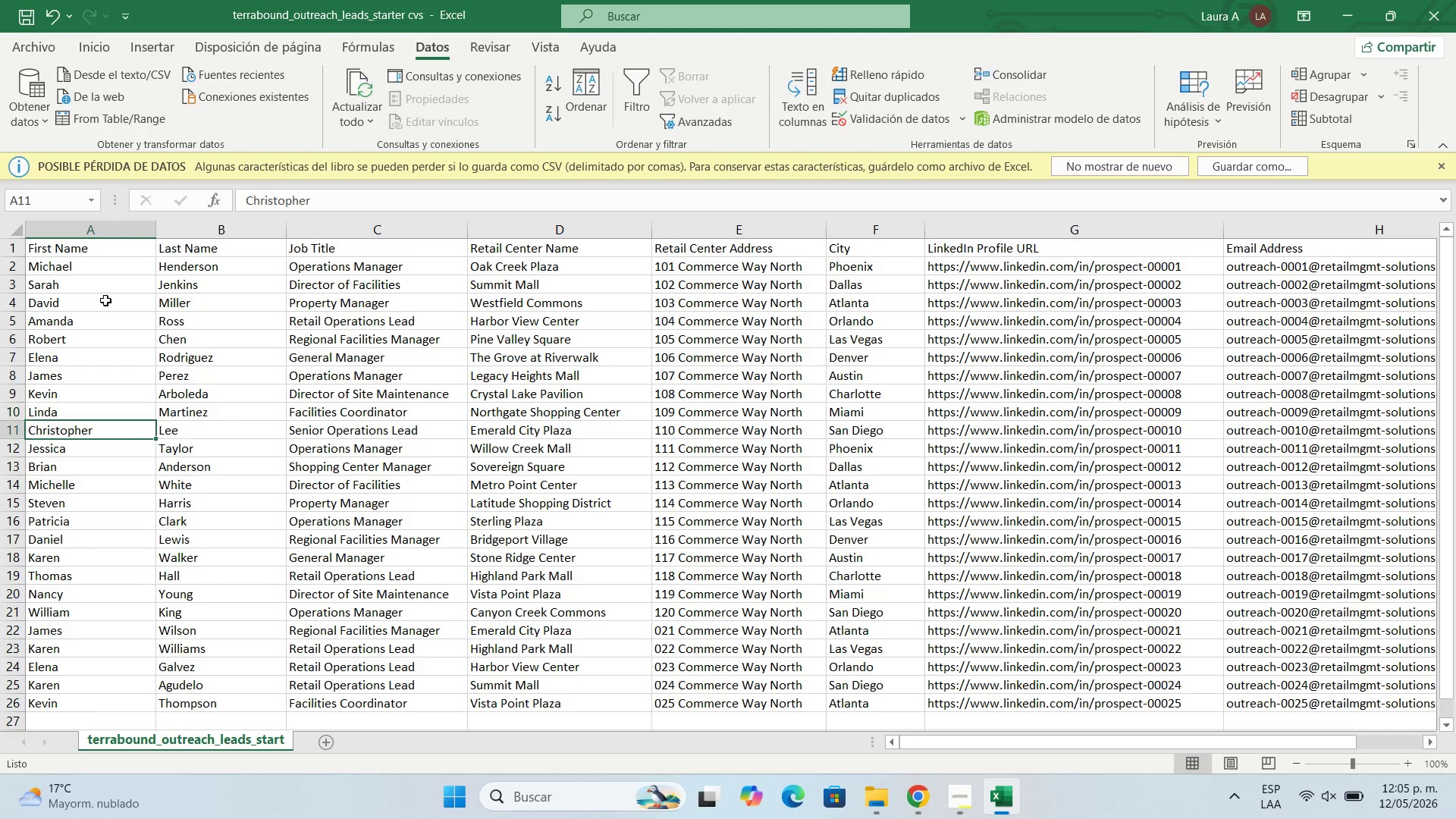 
key(ArrowDown)
 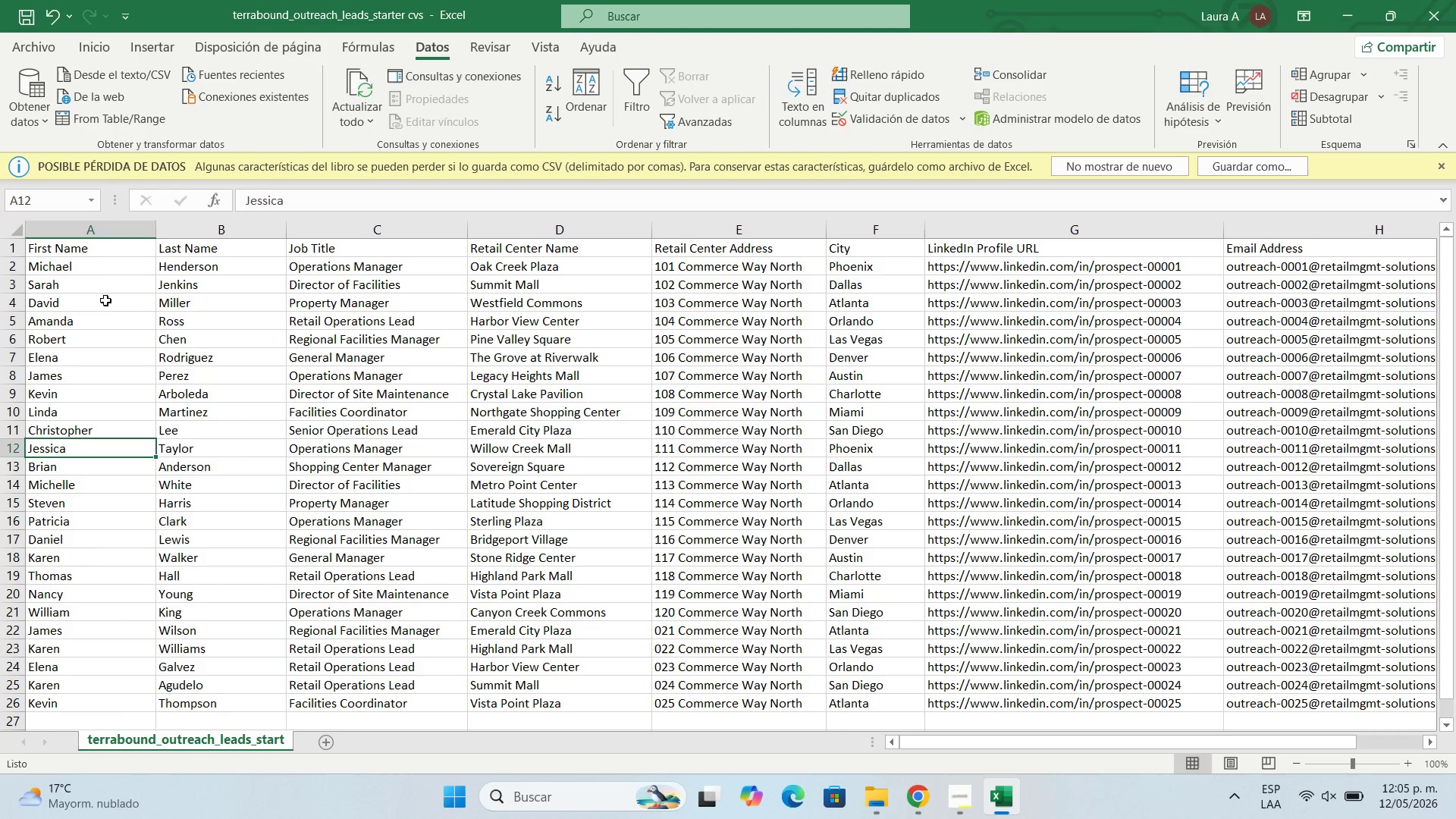 
key(ArrowDown)
 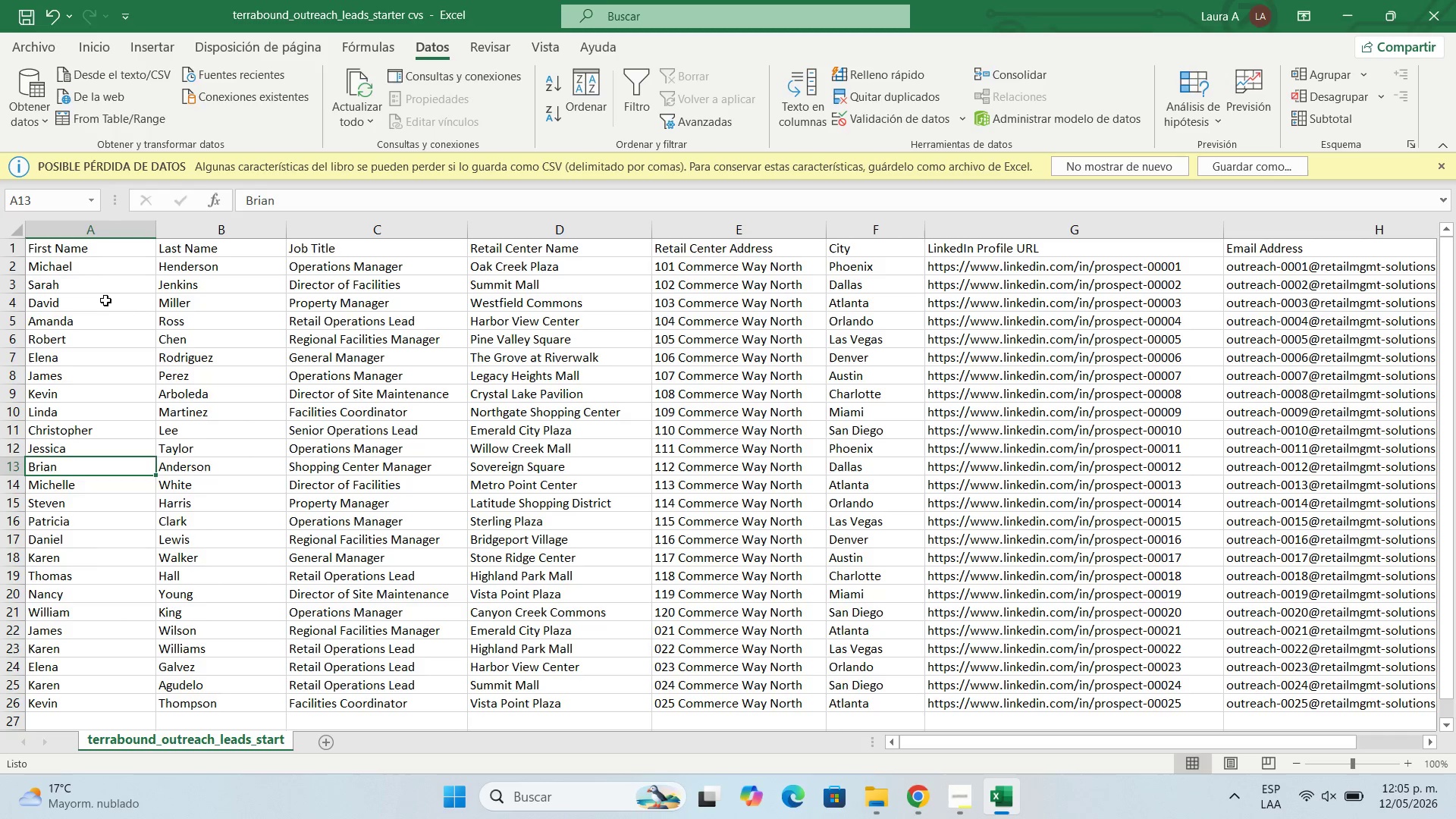 
key(ArrowDown)
 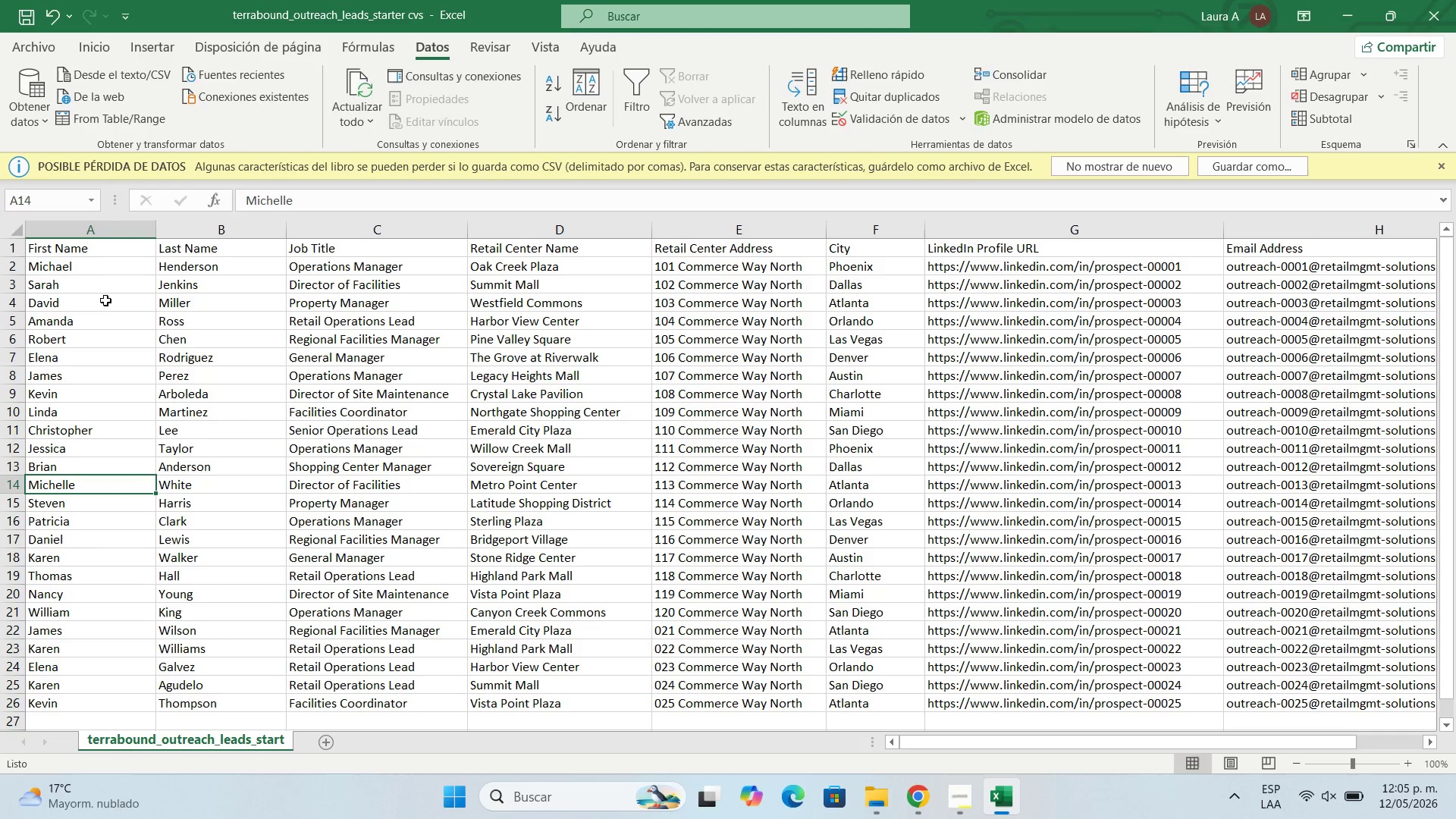 
key(ArrowDown)
 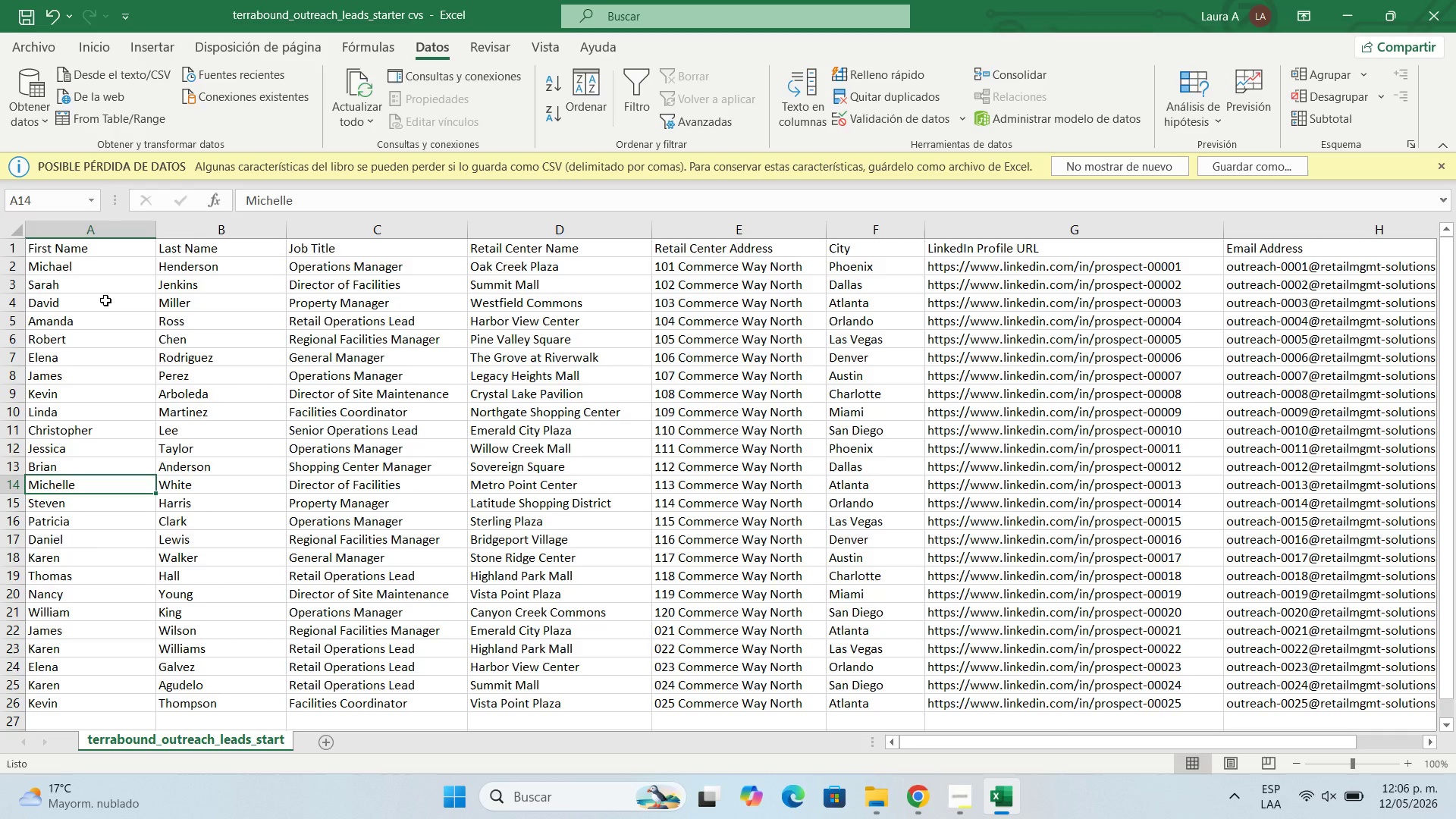 
wait(12.94)
 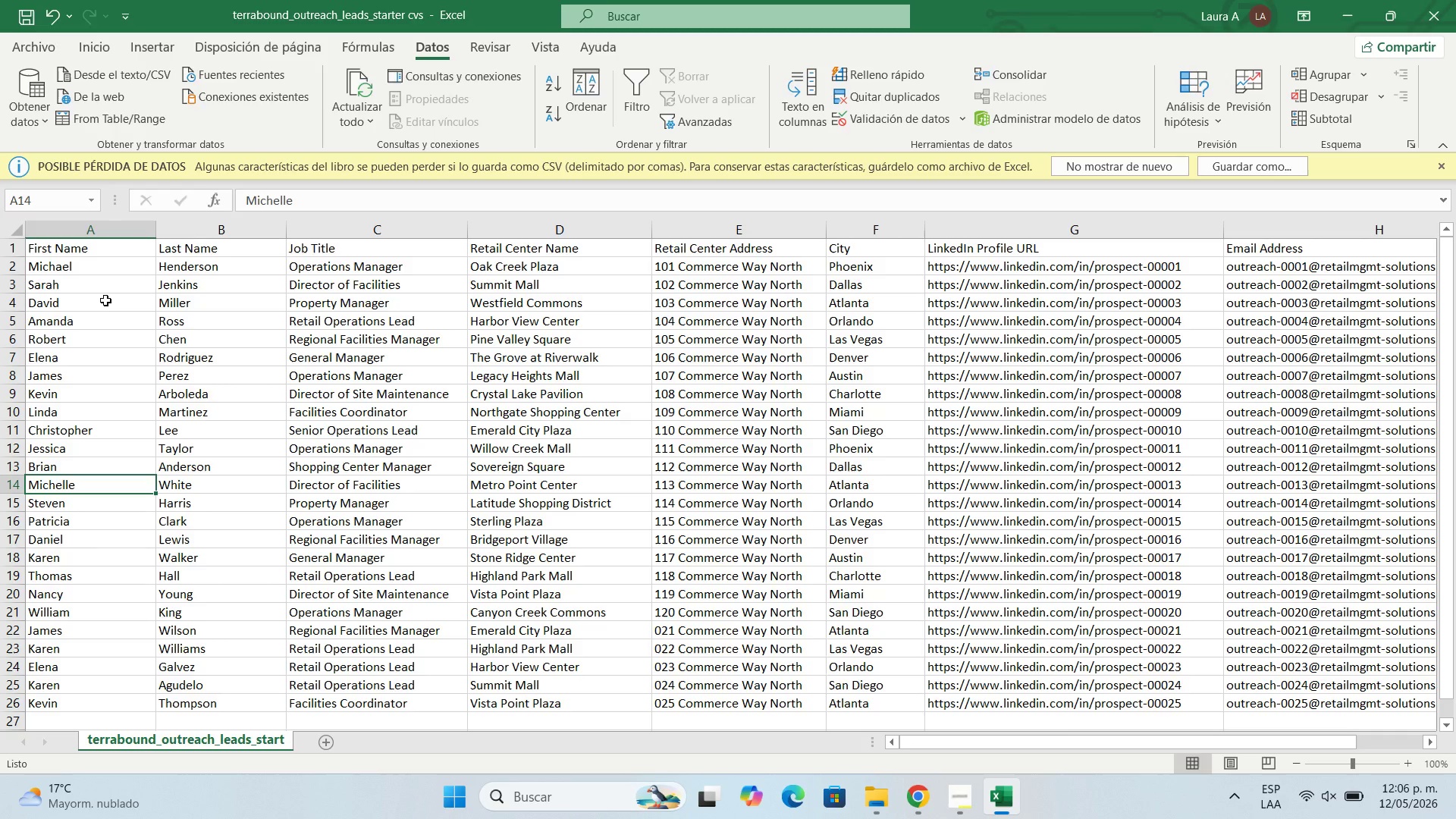 
scroll: coordinate [354, 471], scroll_direction: down, amount: 3.0
 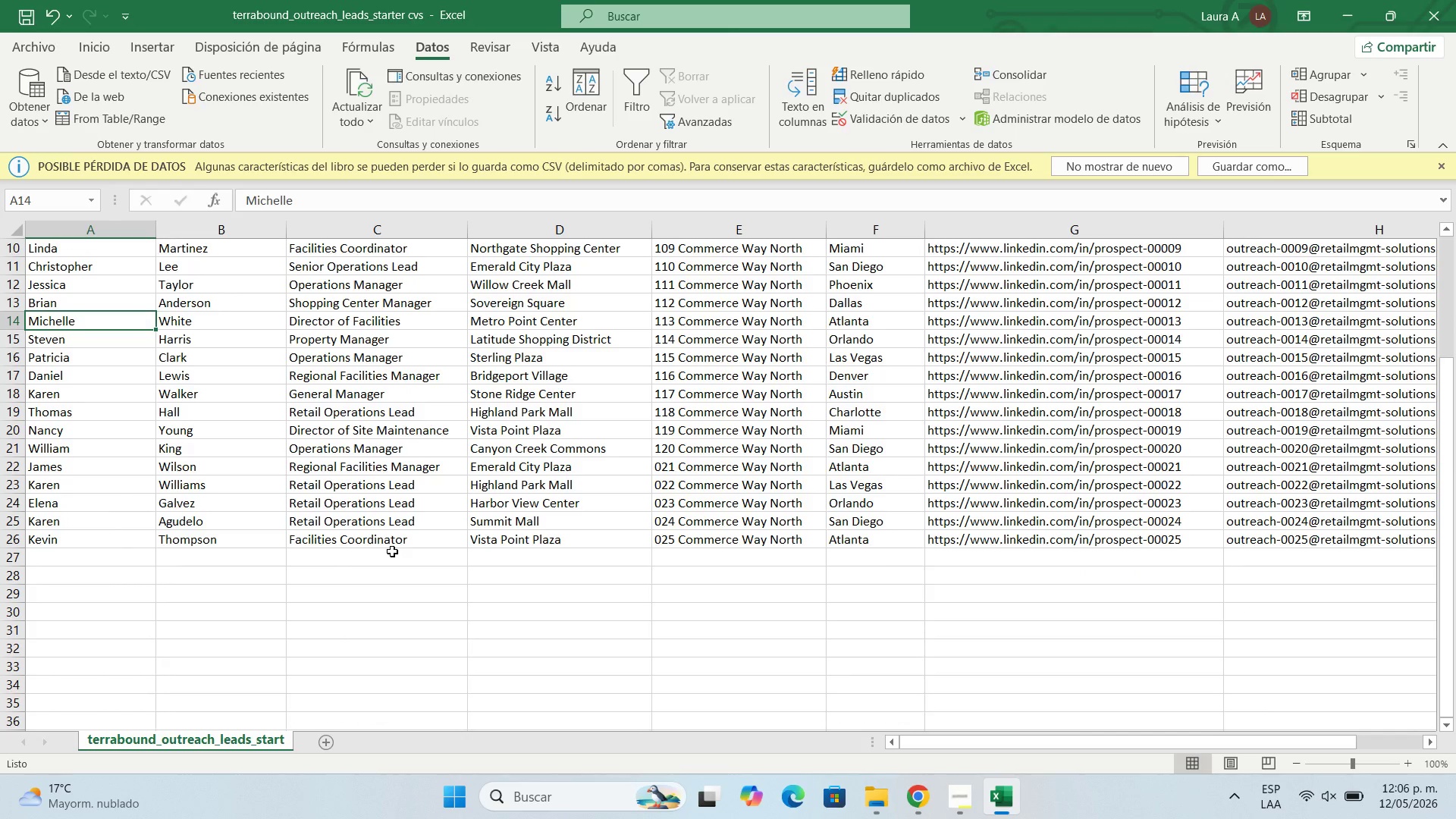 
scroll: coordinate [392, 551], scroll_direction: up, amount: 1.0
 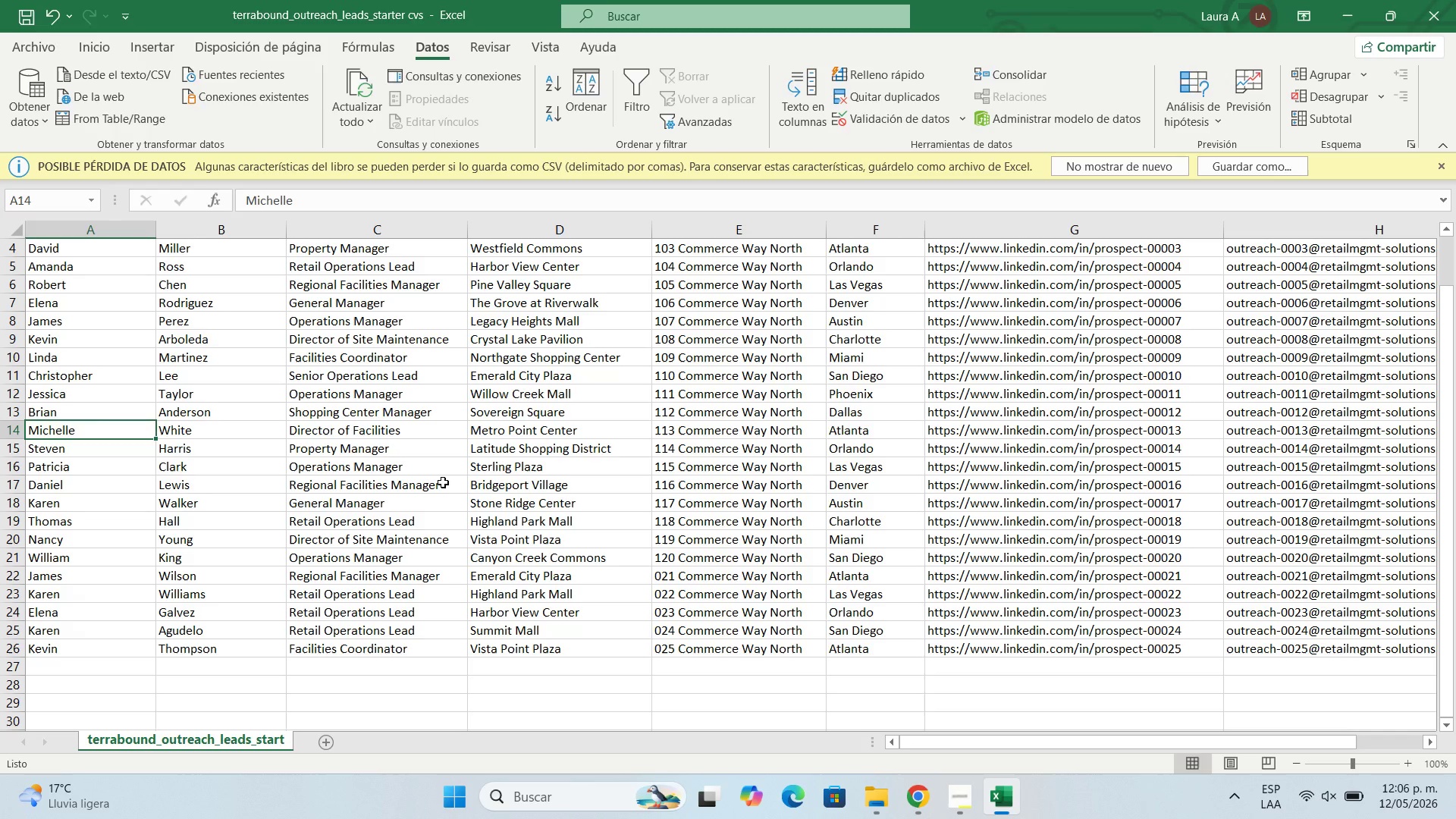 
wait(21.41)
 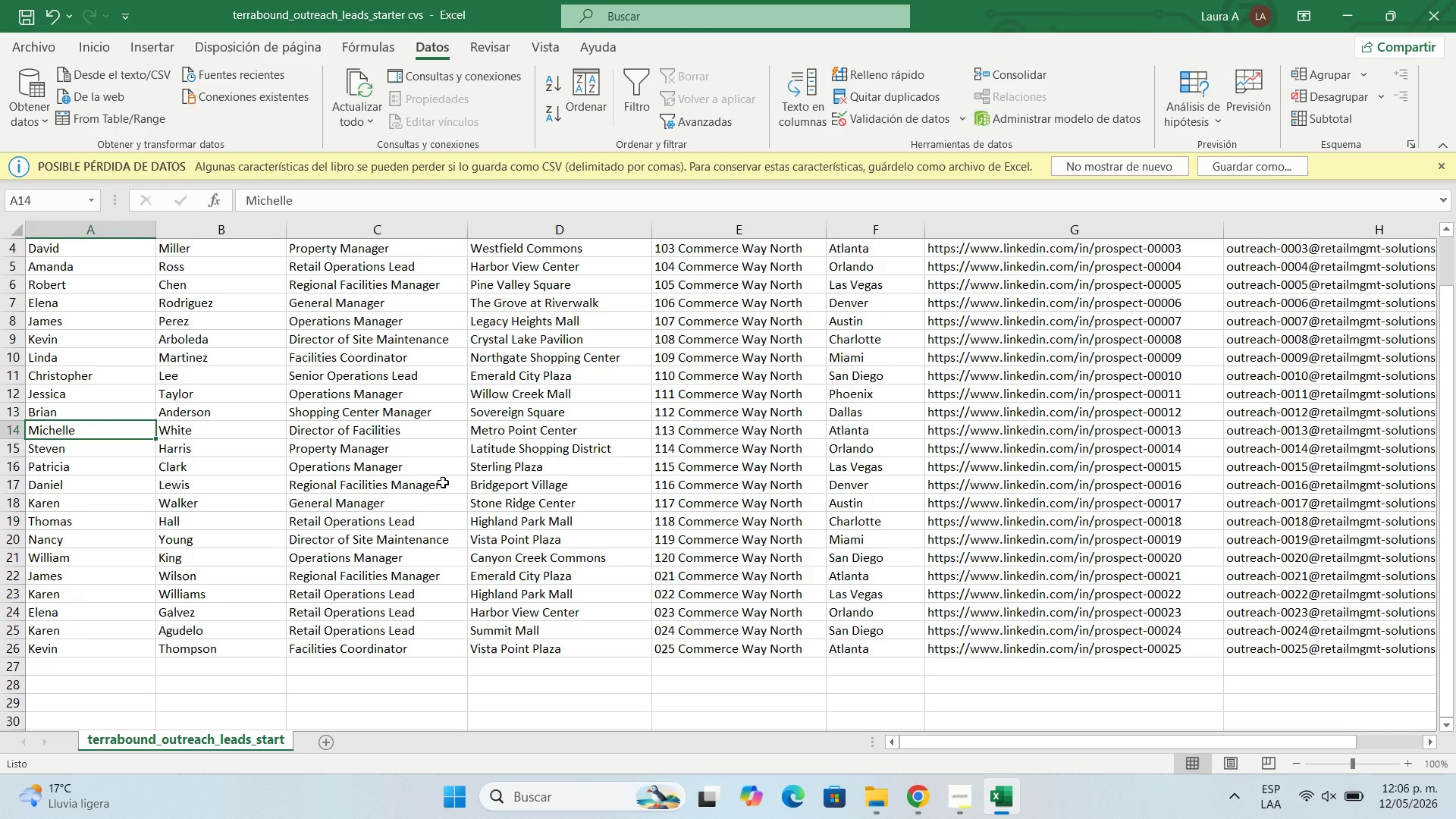 
scroll: coordinate [163, 410], scroll_direction: down, amount: 1.0
 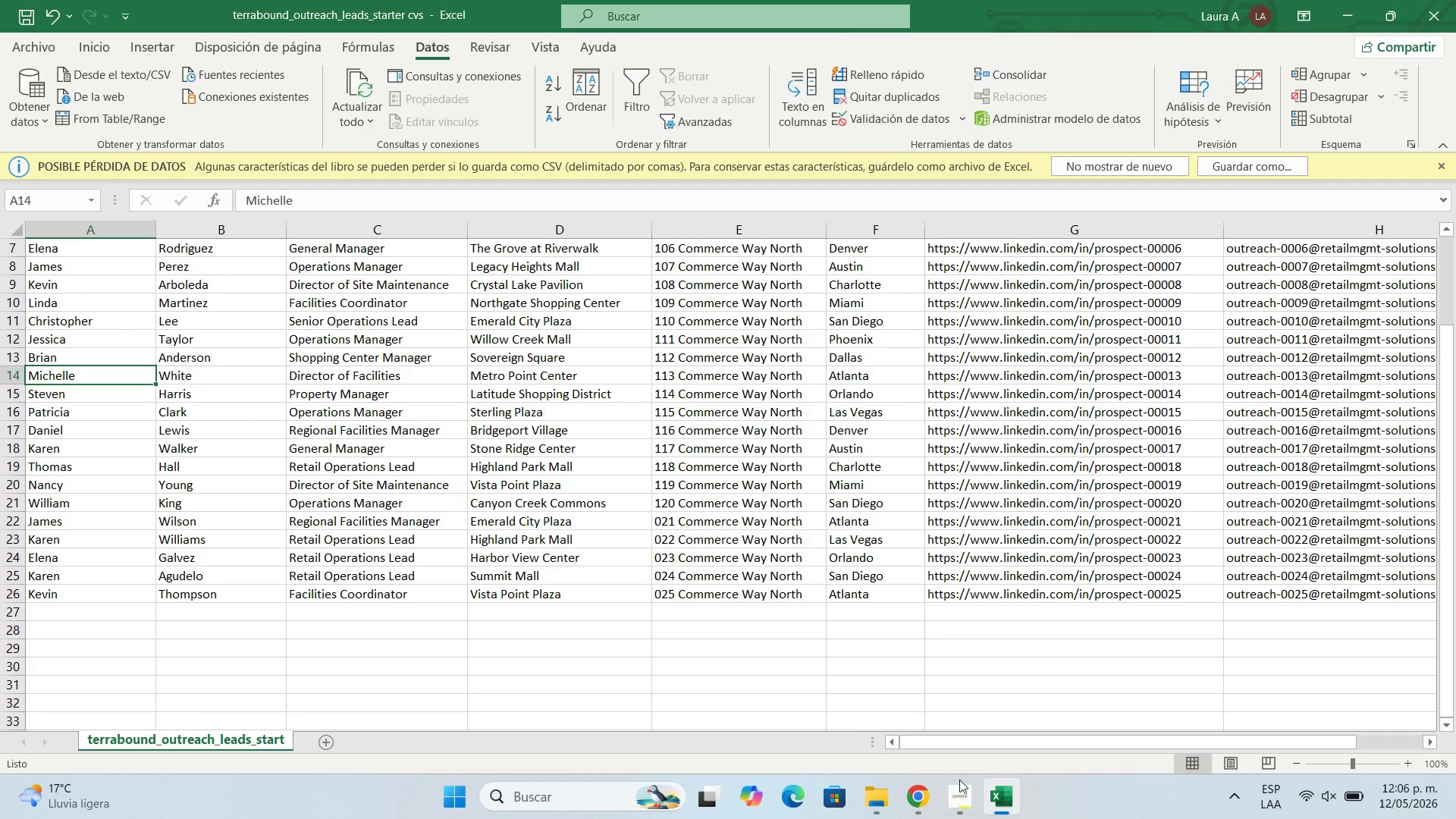 
left_click([956, 792])